 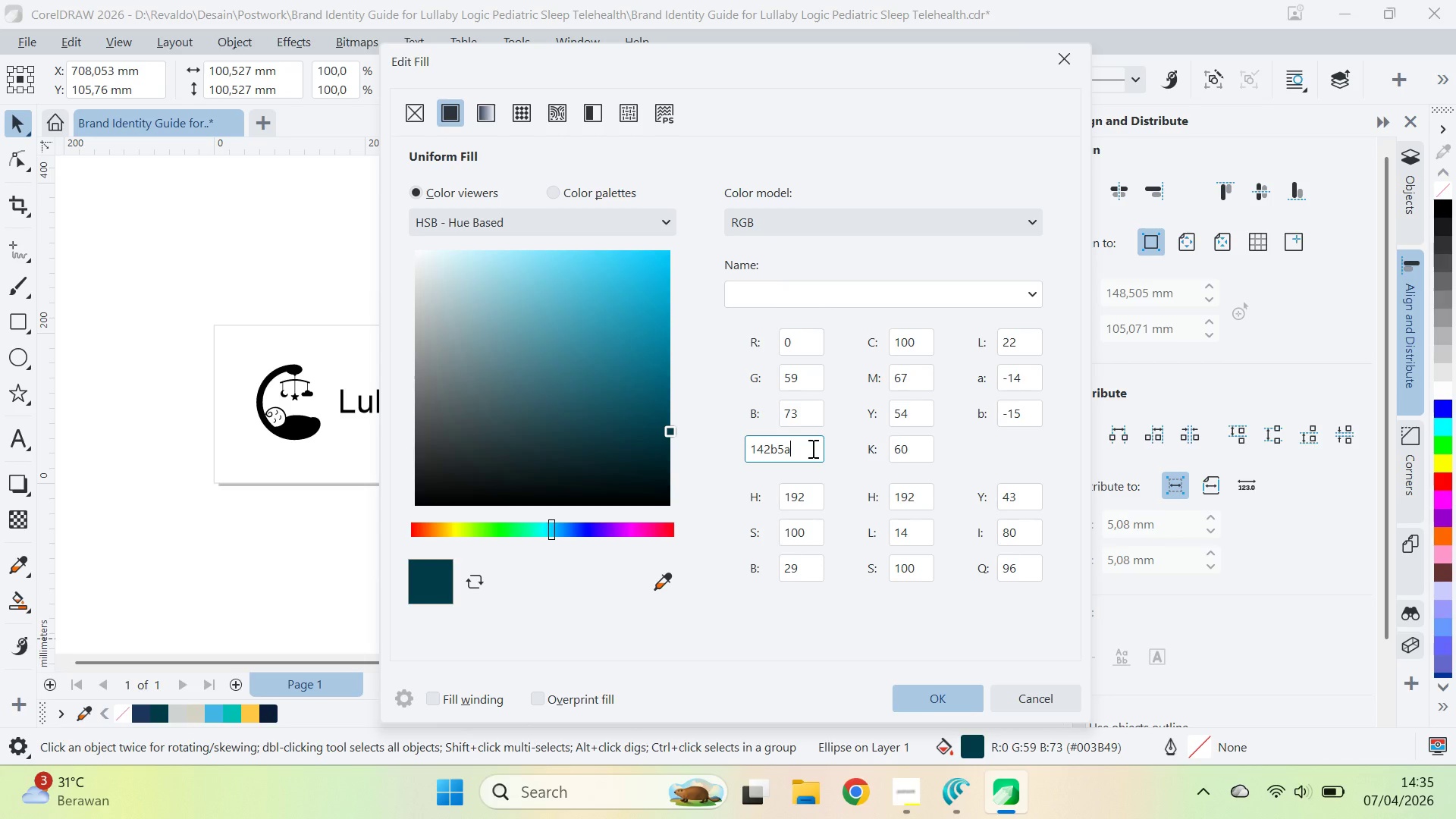 
key(Enter)
 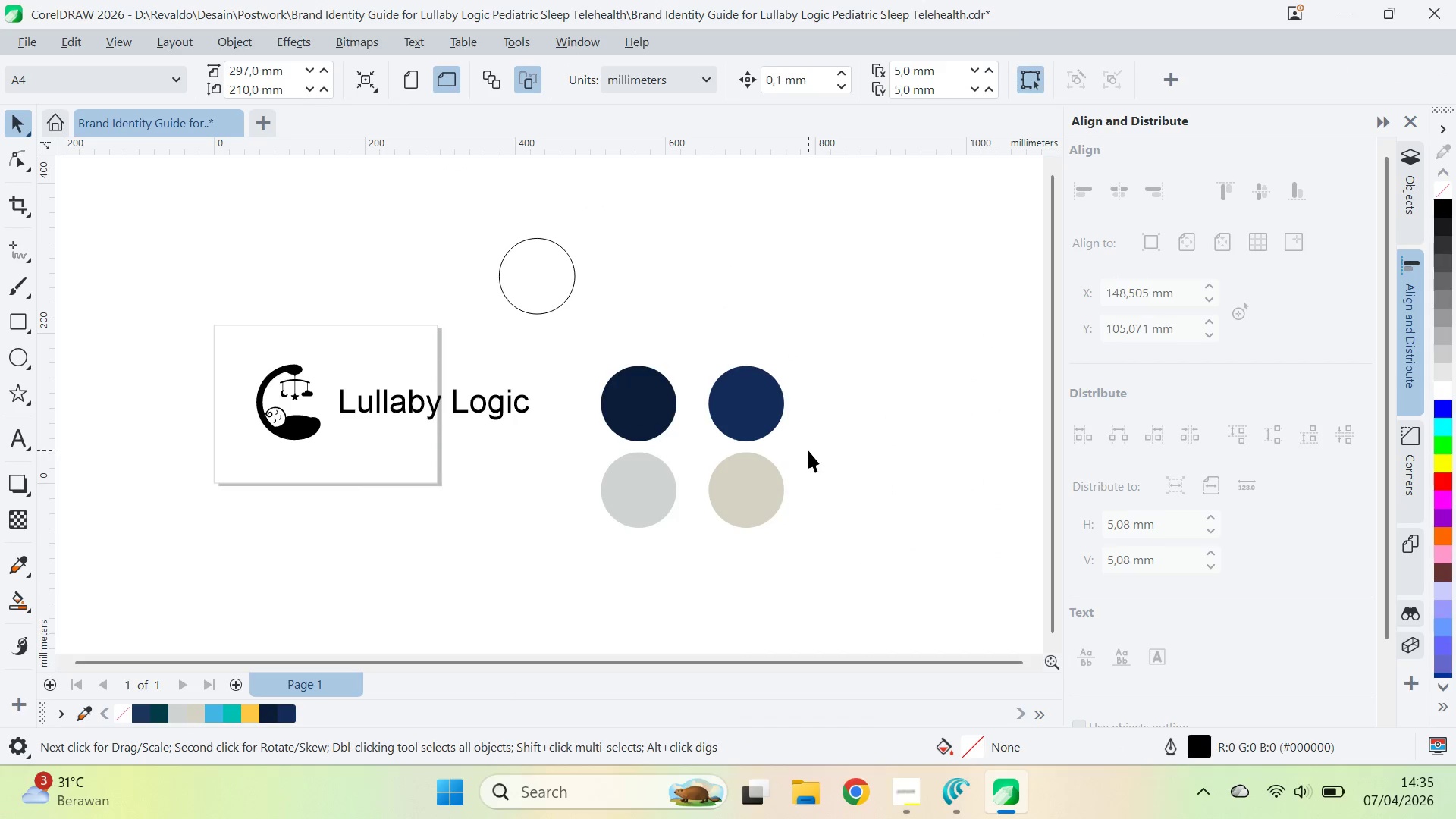 
left_click([637, 488])
 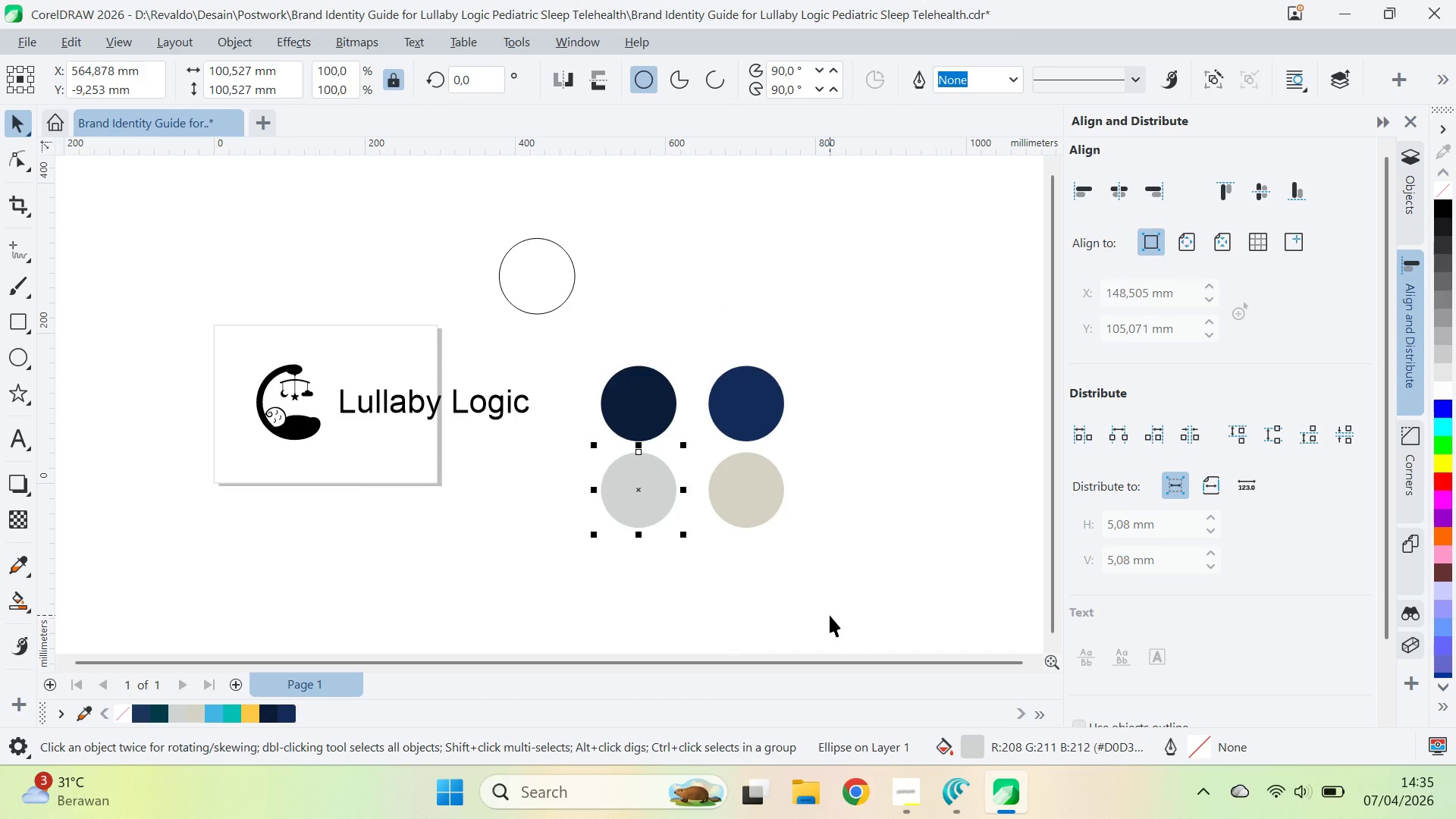 
wait(5.36)
 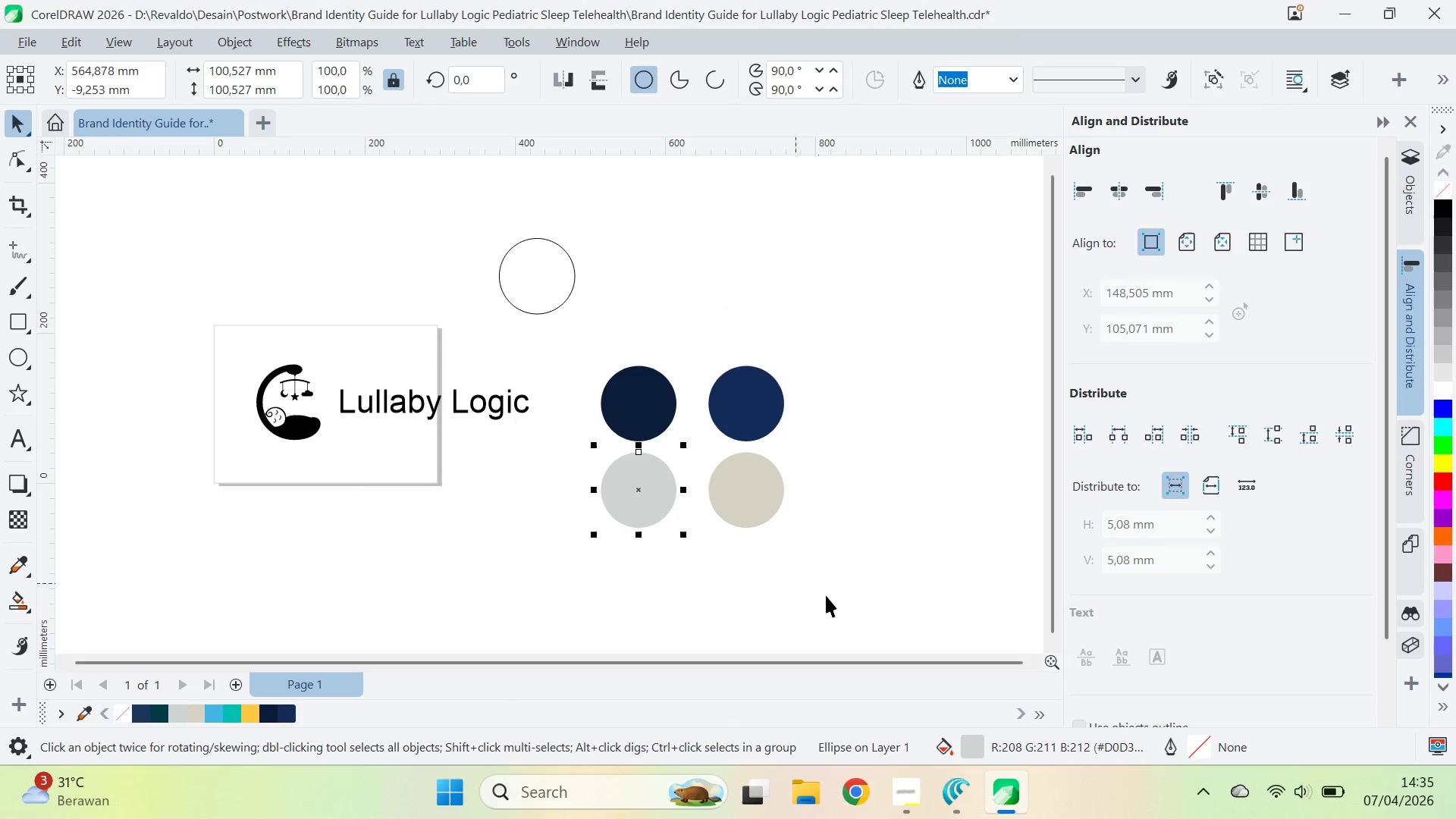 
double_click([974, 746])
 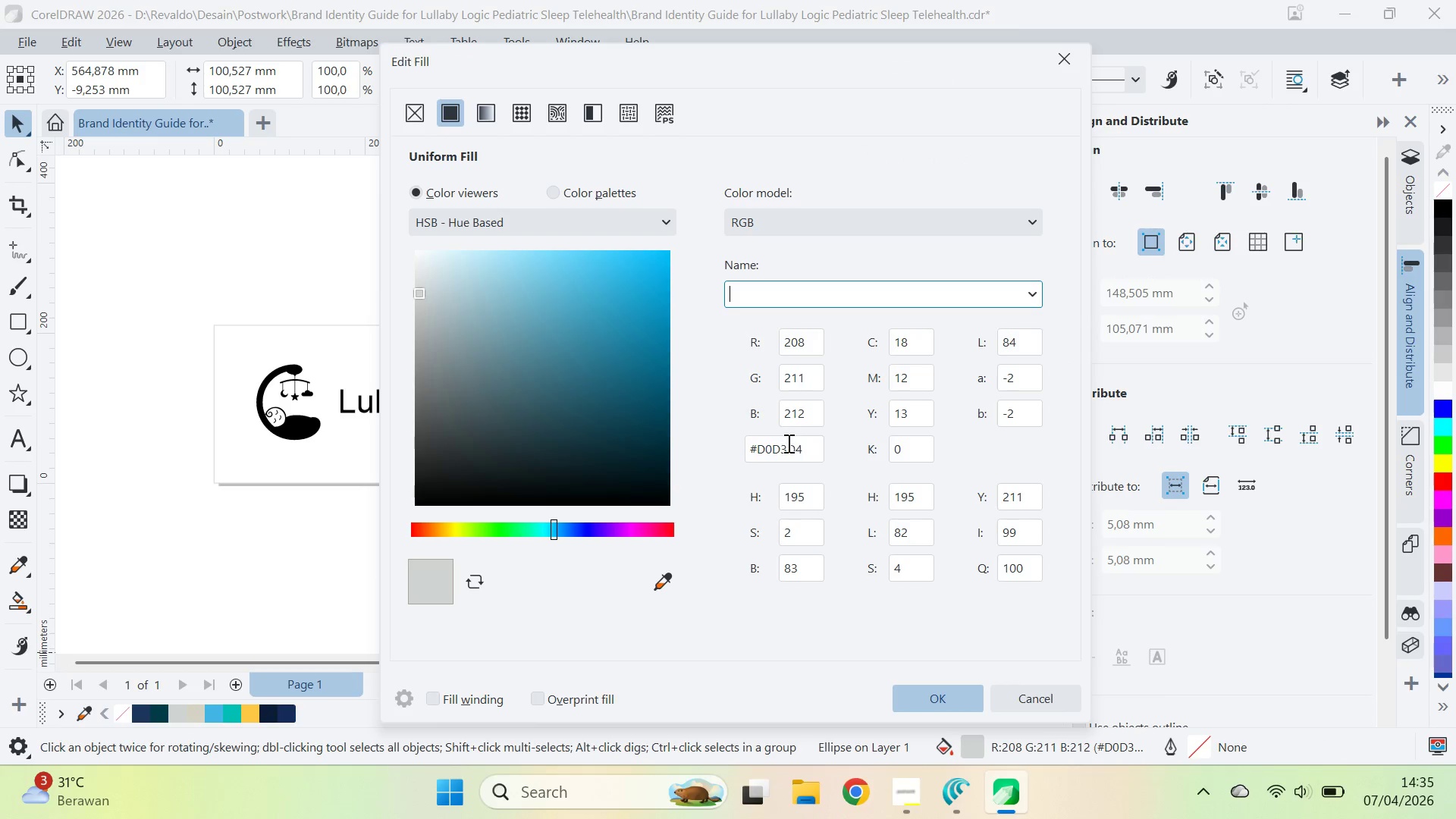 
left_click([794, 450])
 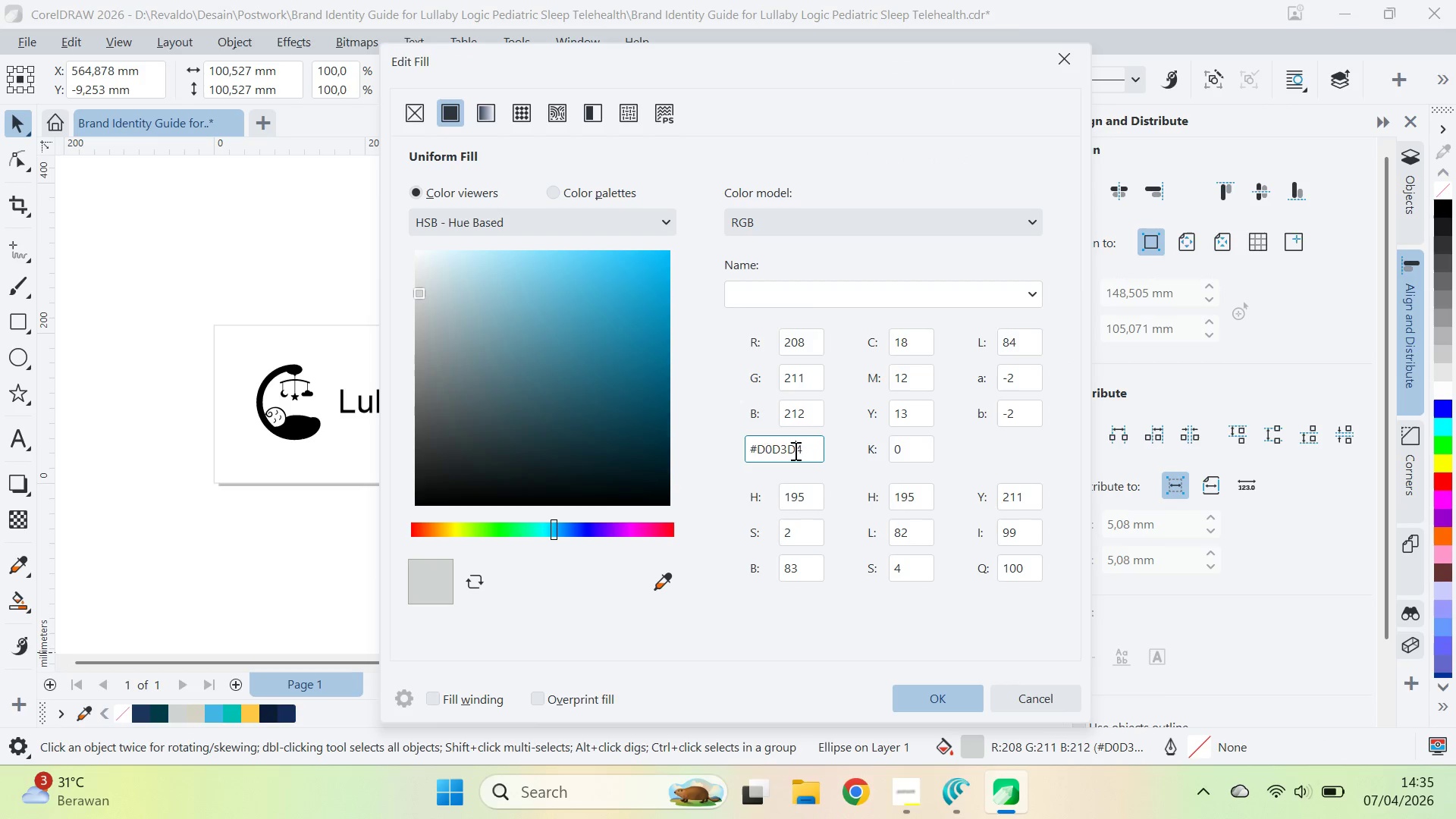 
key(Control+A)
 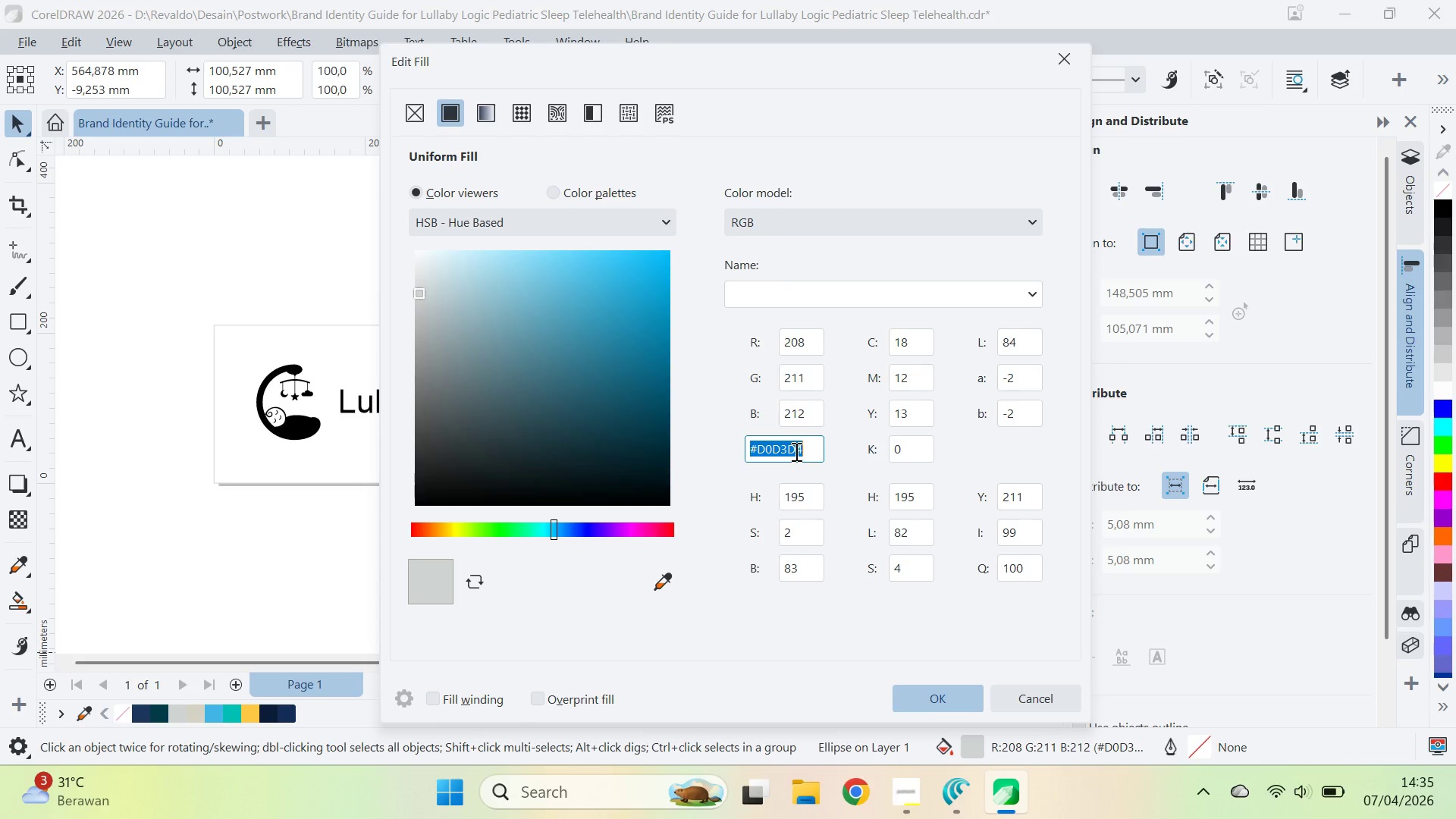 
type(2a7f8a)
 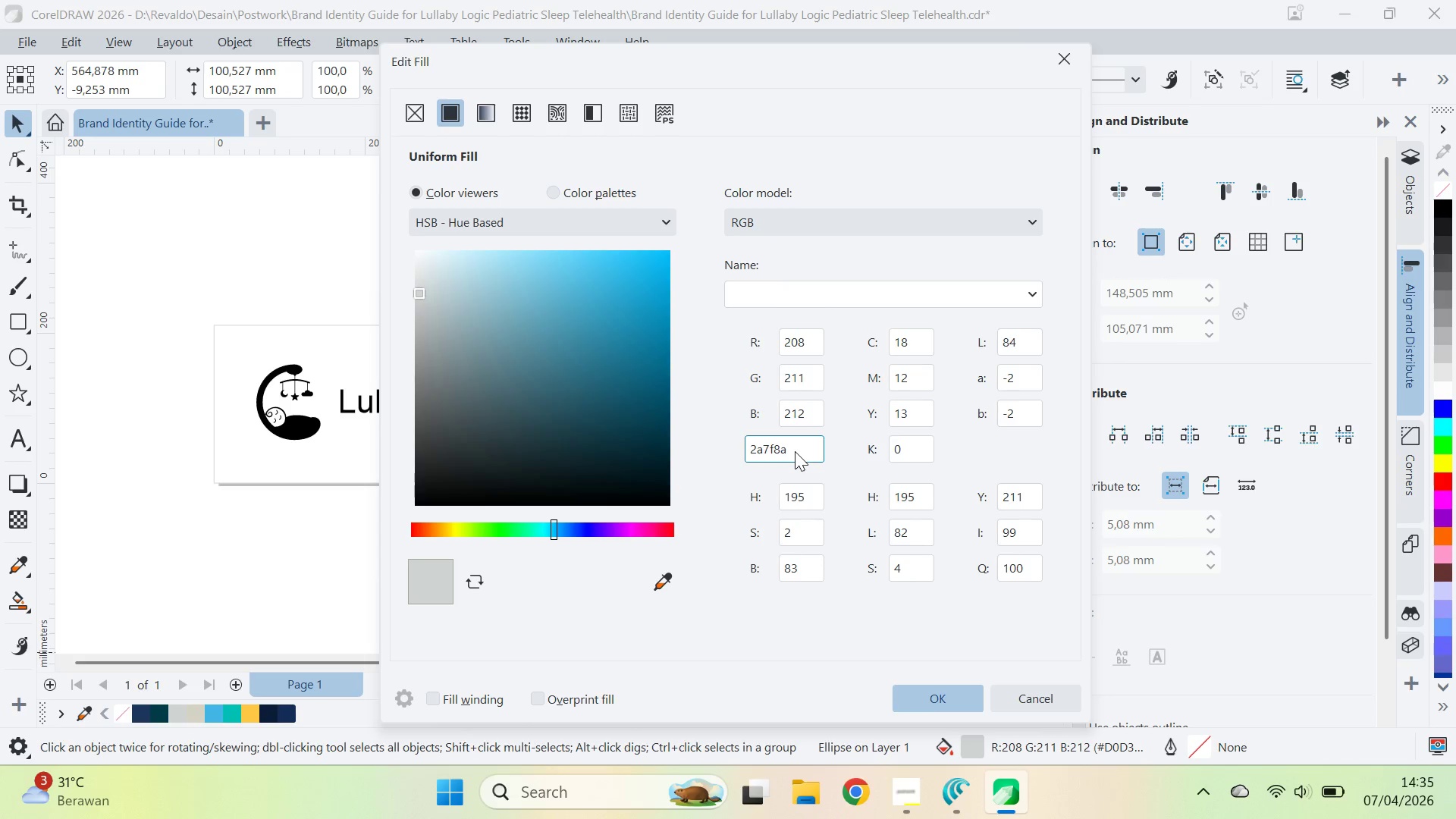 
key(Enter)
 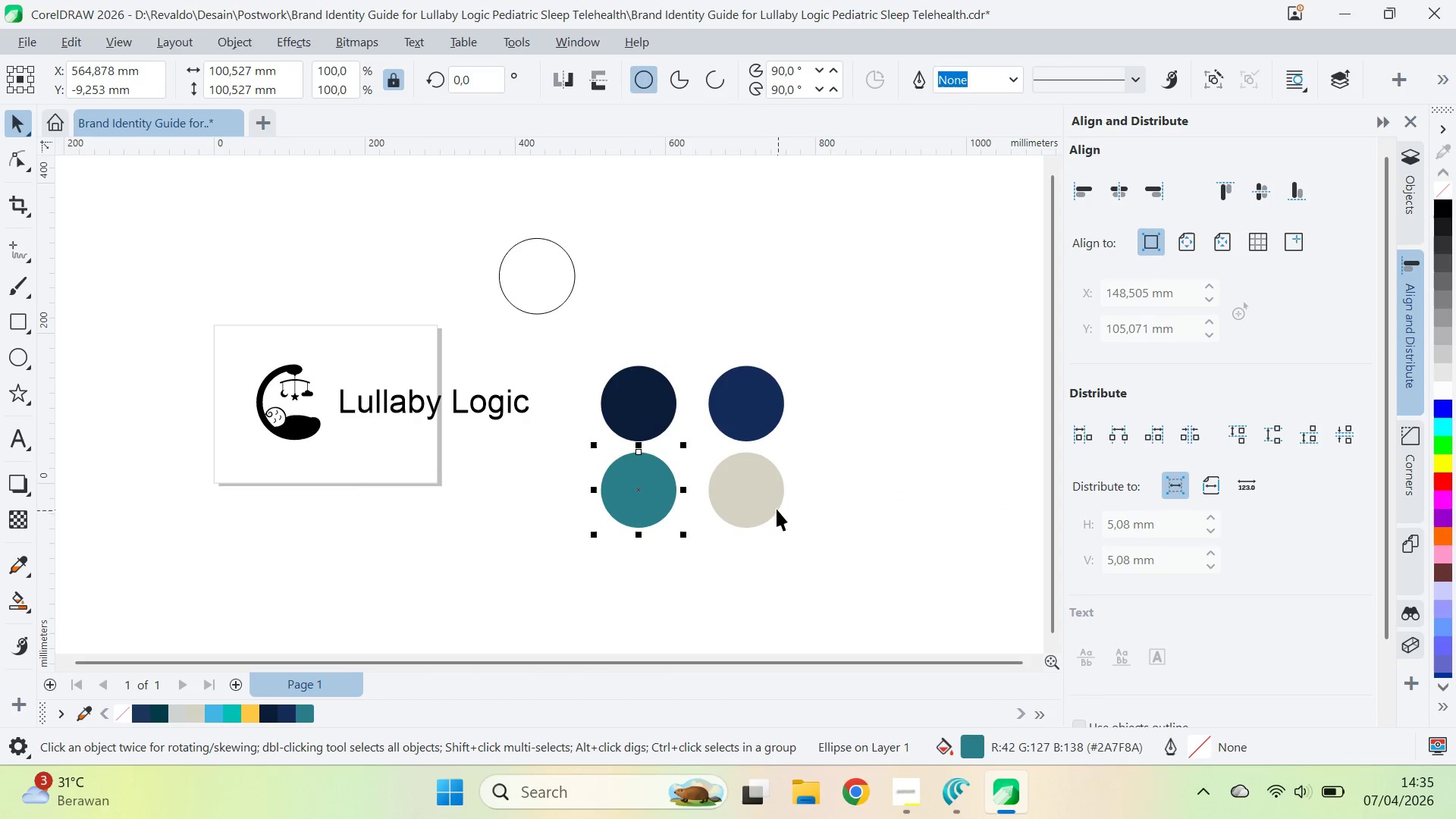 
double_click([984, 740])
 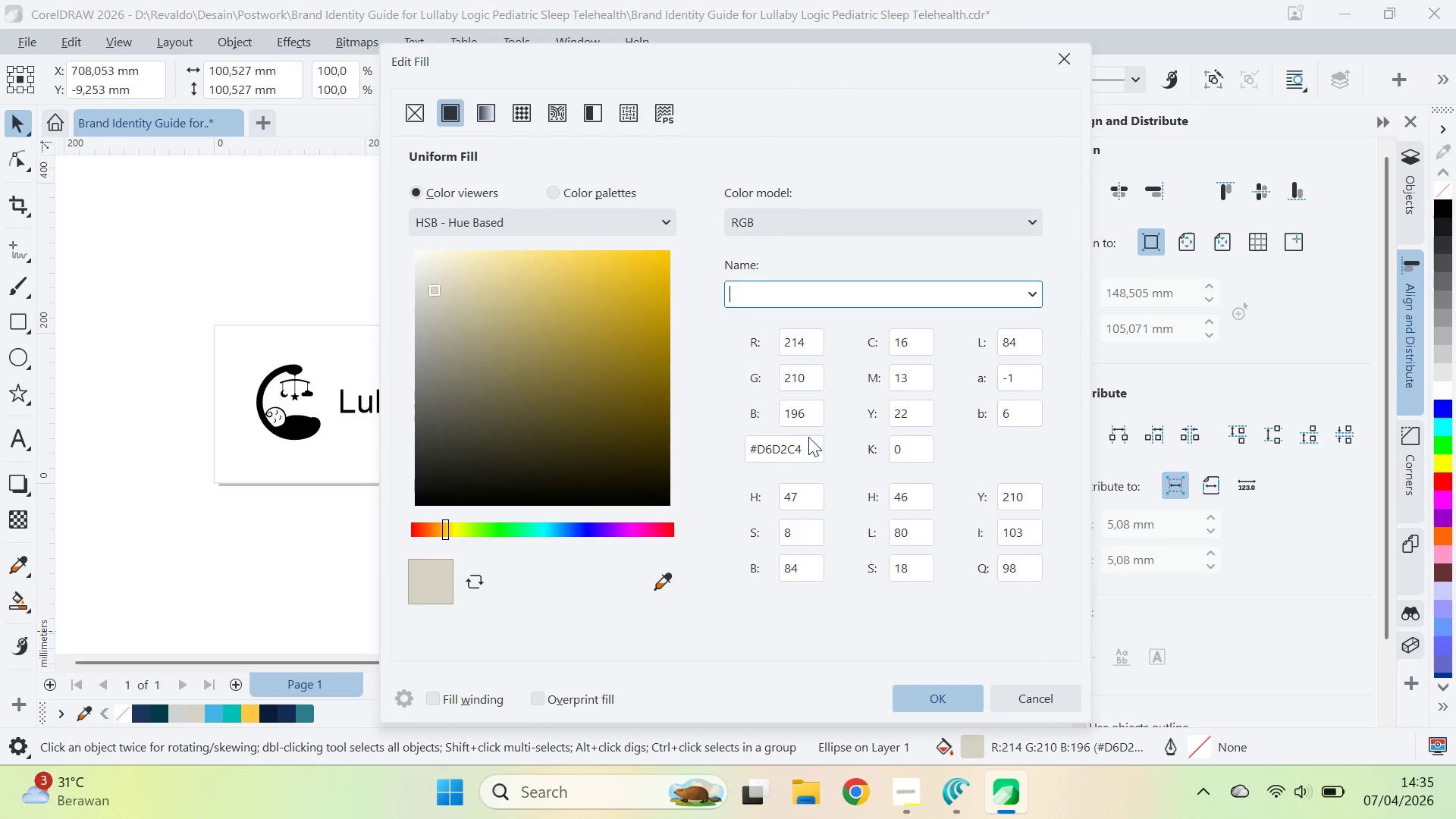 
left_click([807, 460])
 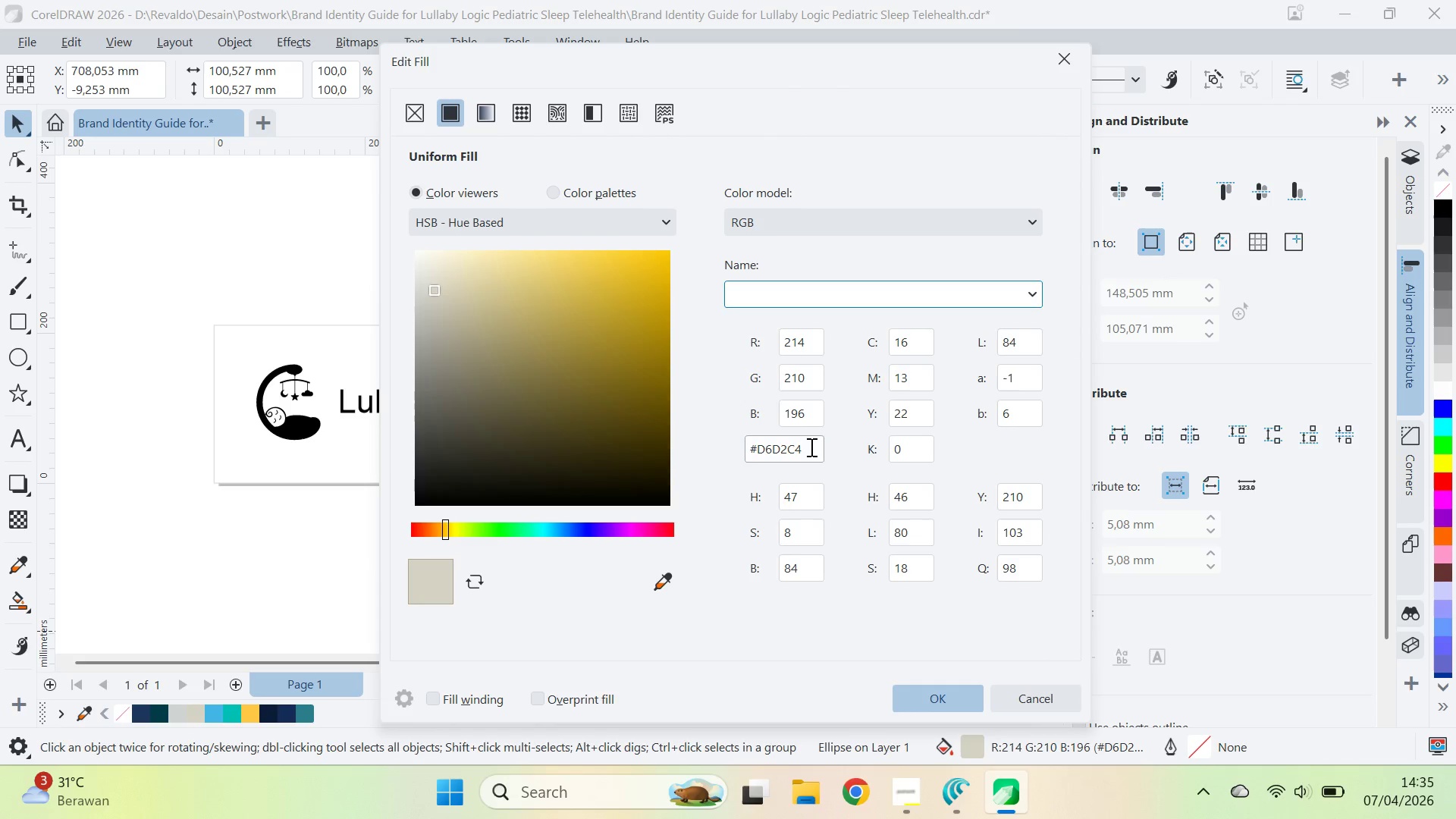 
key(Control+A)
 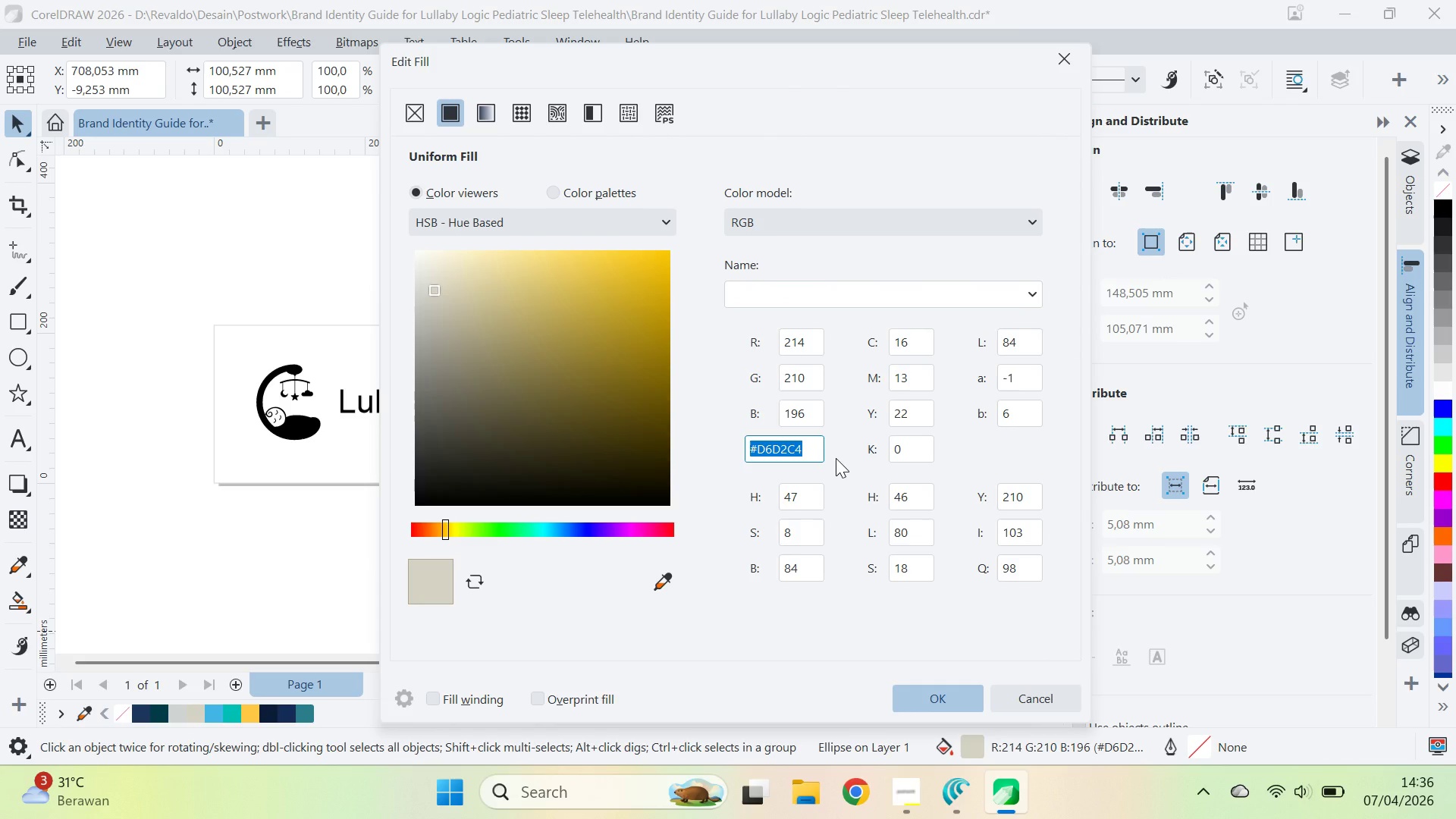 
type(5bb8c4)
 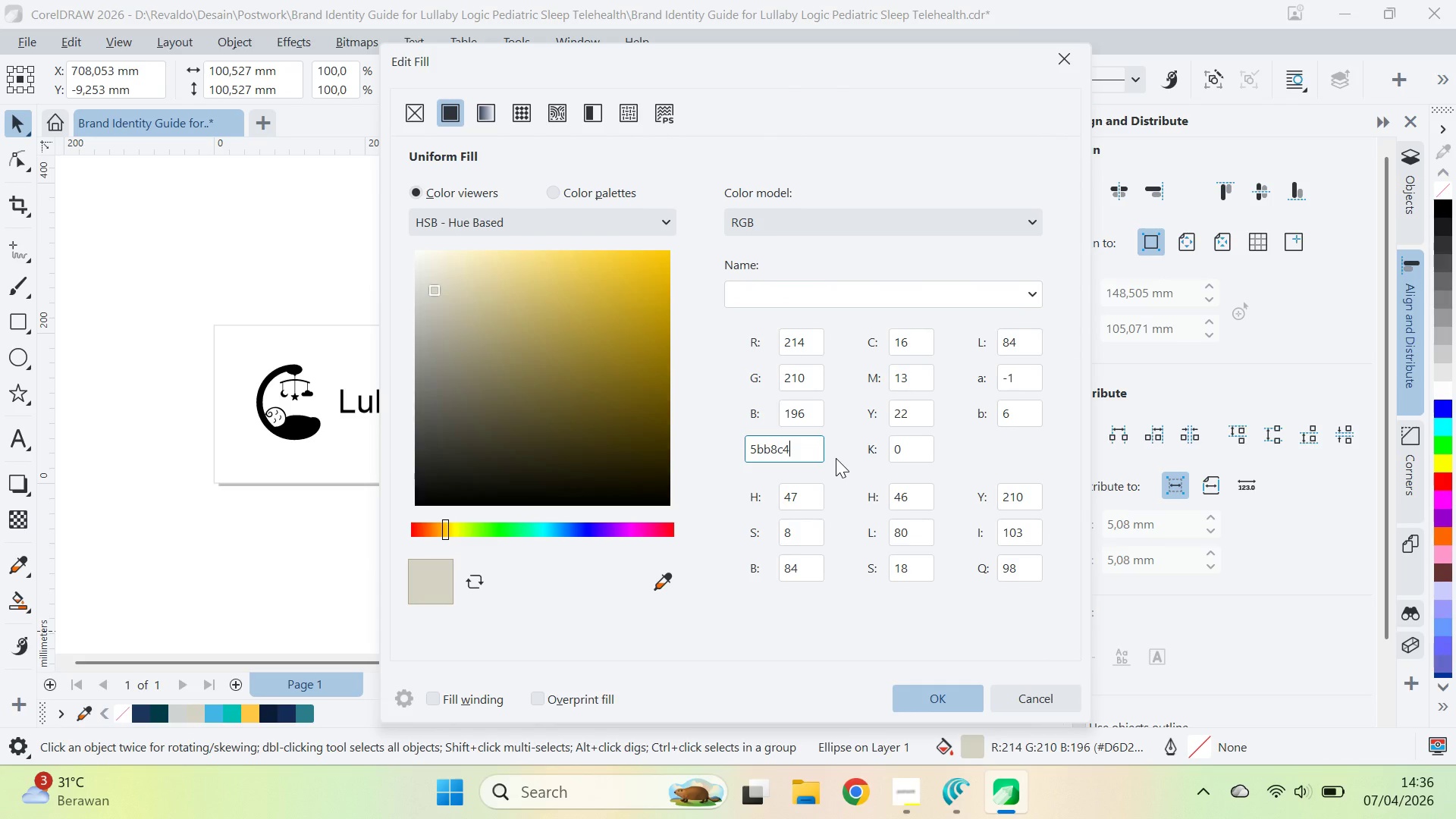 
key(Enter)
 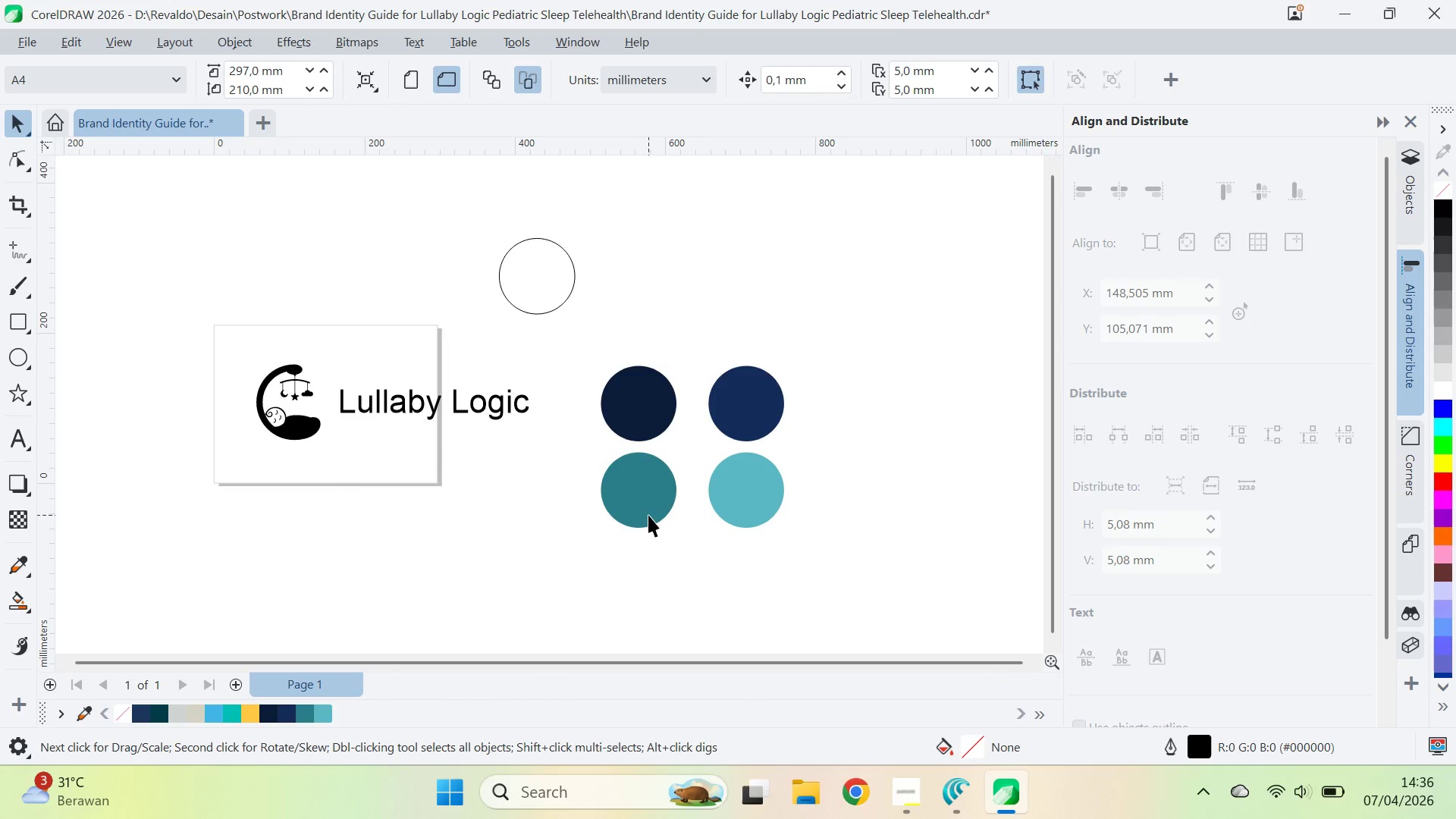 
hold_key(key=ShiftLeft, duration=0.39)
 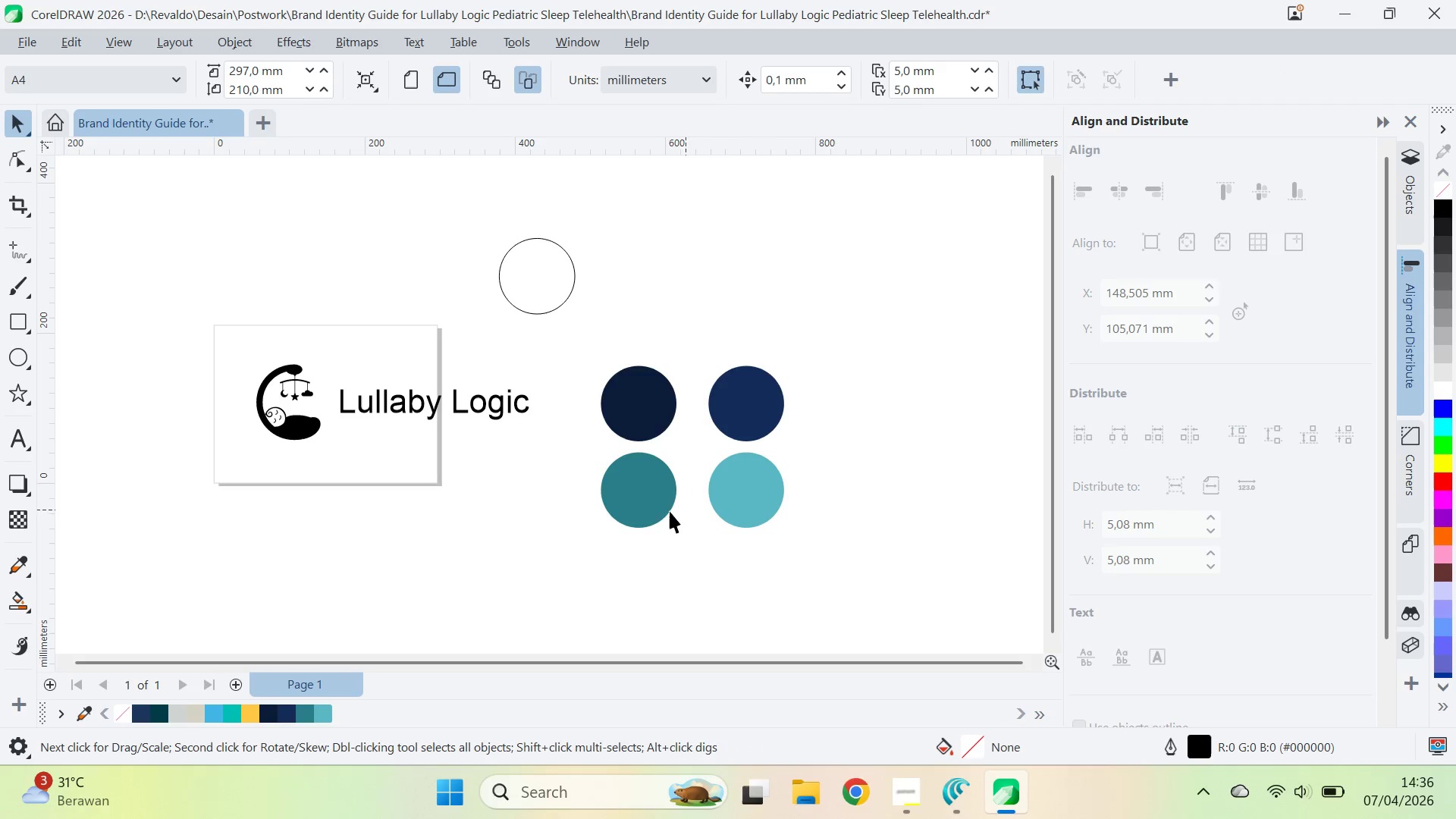 
left_click_drag(start_coordinate=[661, 500], to_coordinate=[651, 586])
 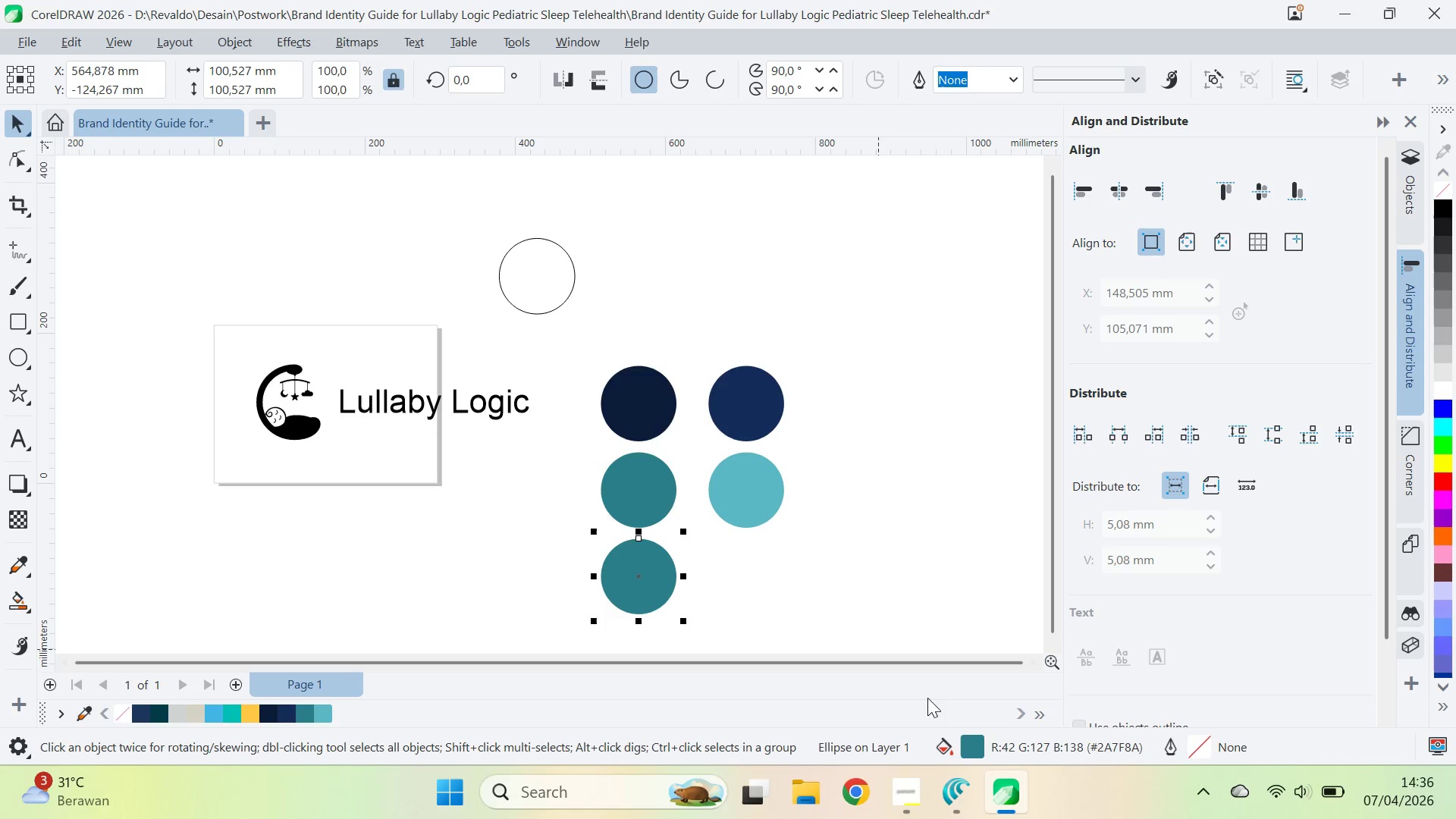 
hold_key(key=ShiftLeft, duration=1.12)
 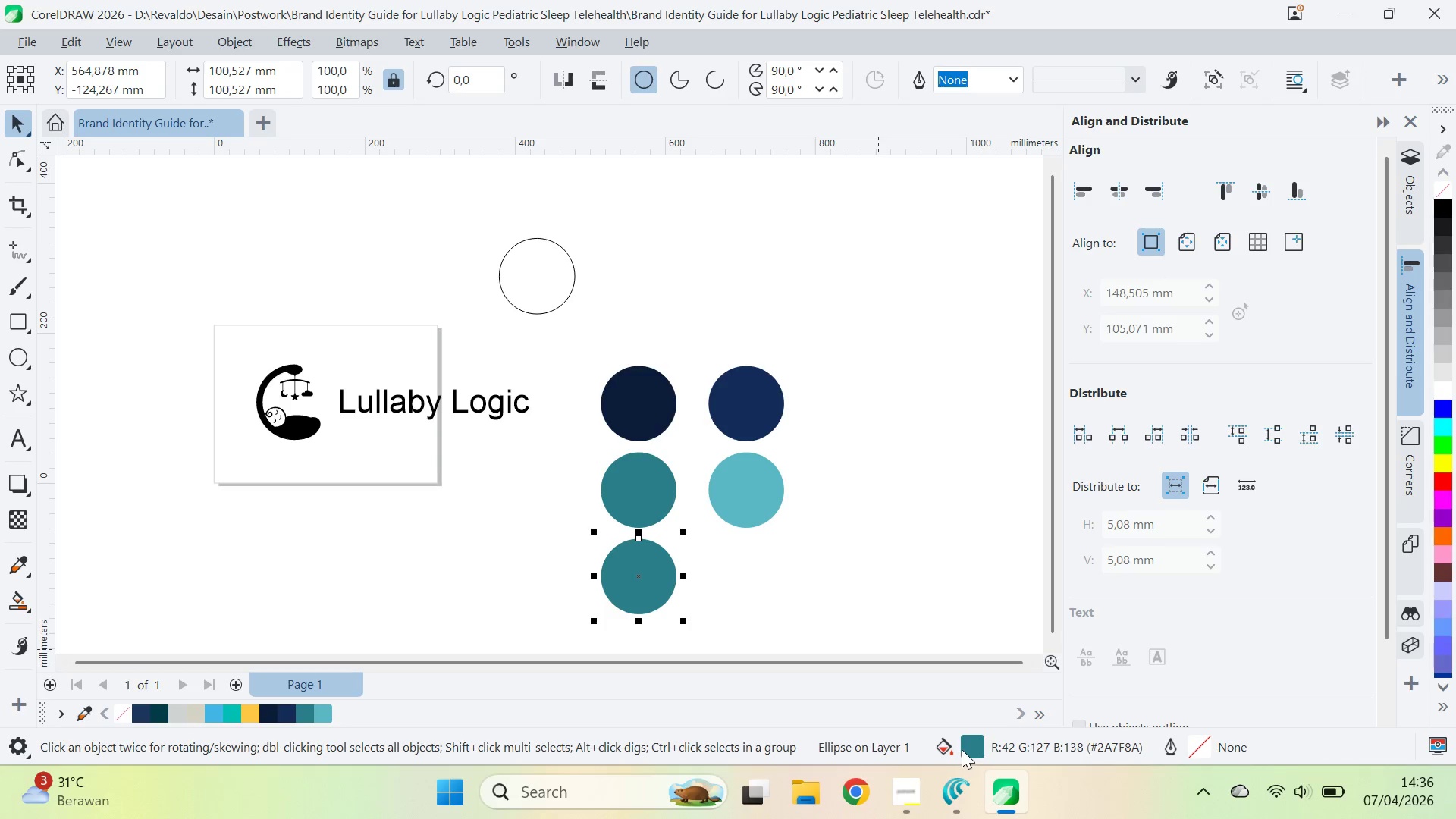 
double_click([963, 748])
 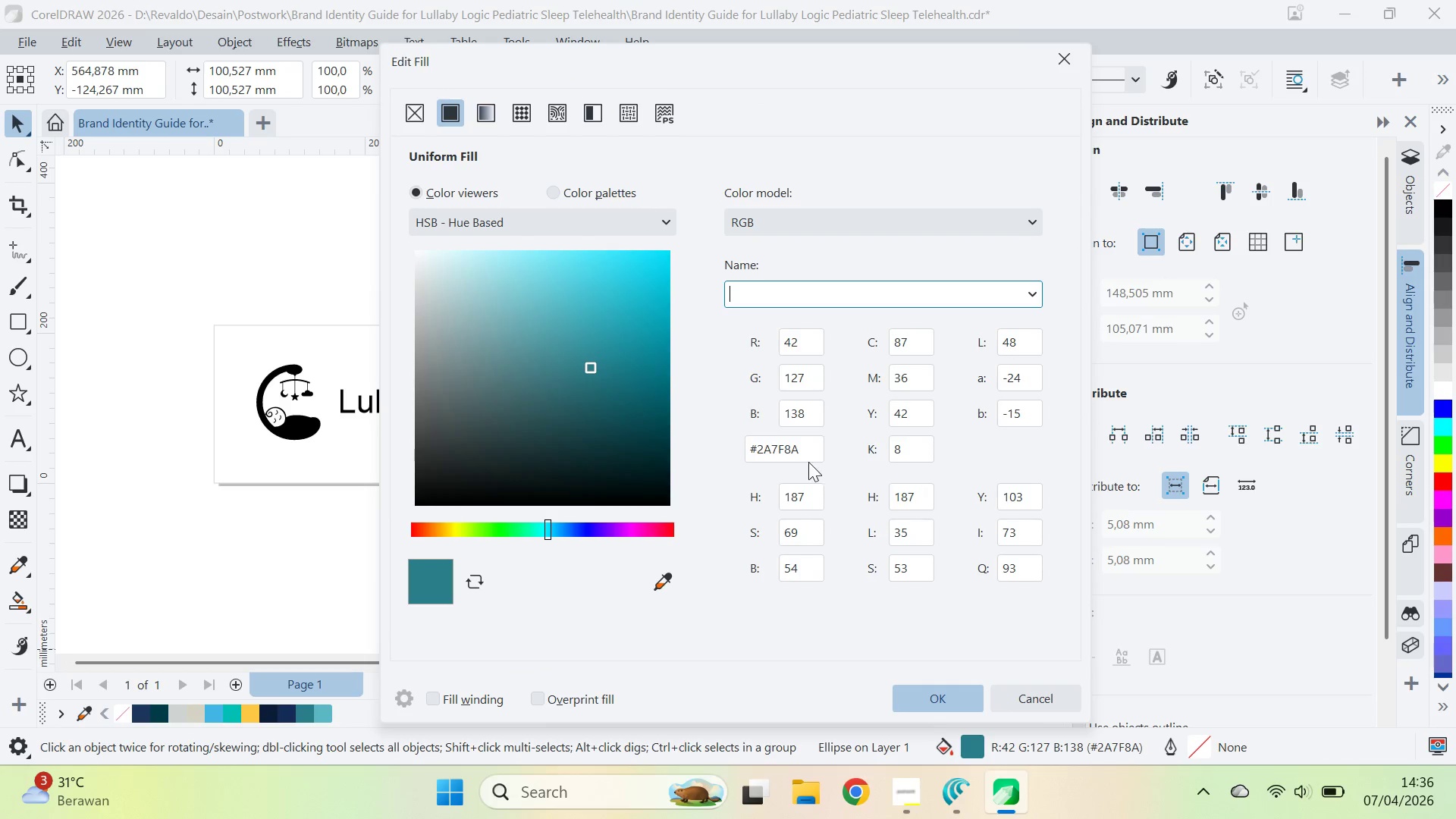 
left_click([809, 448])
 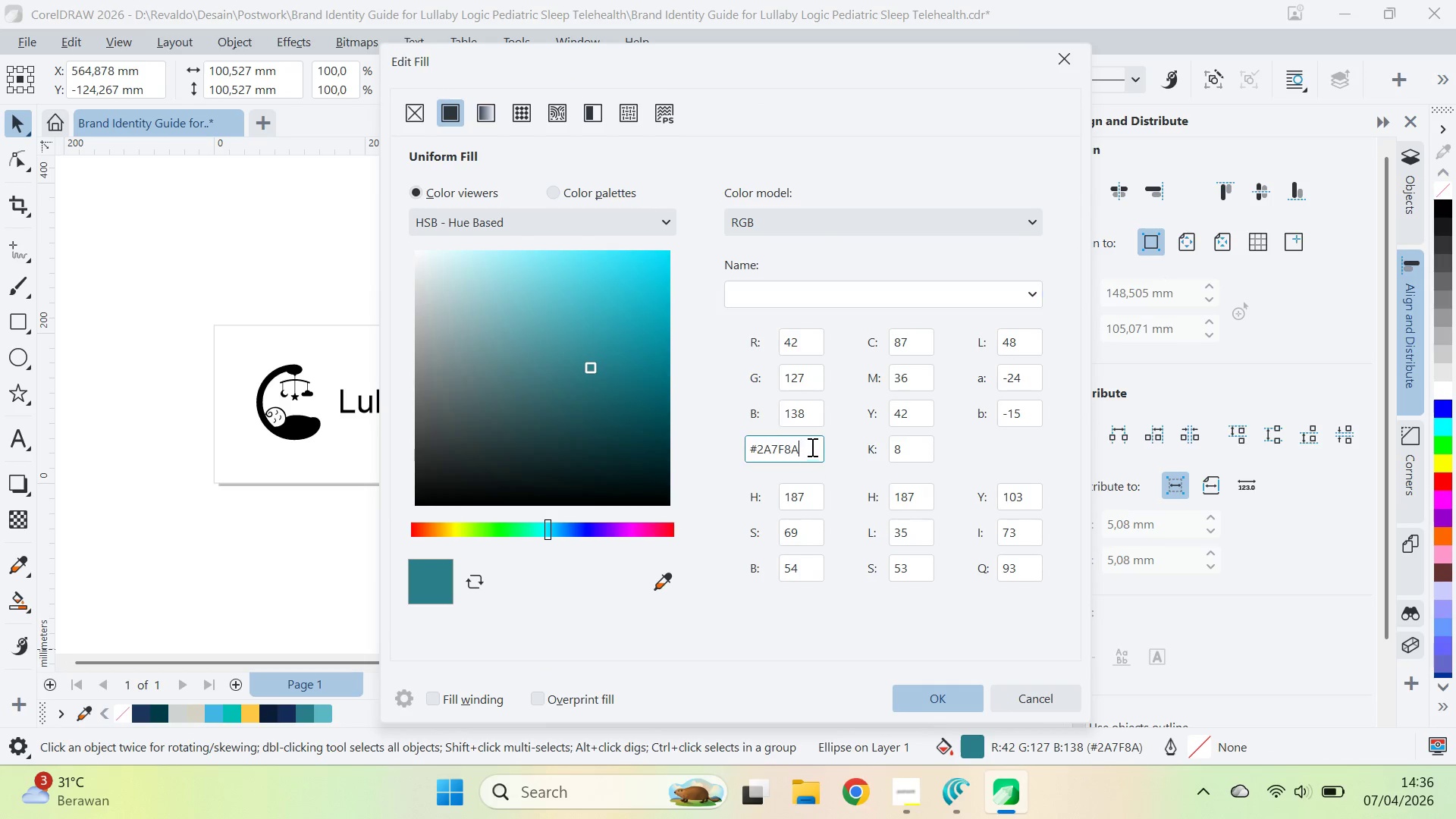 
key(Control+A)
 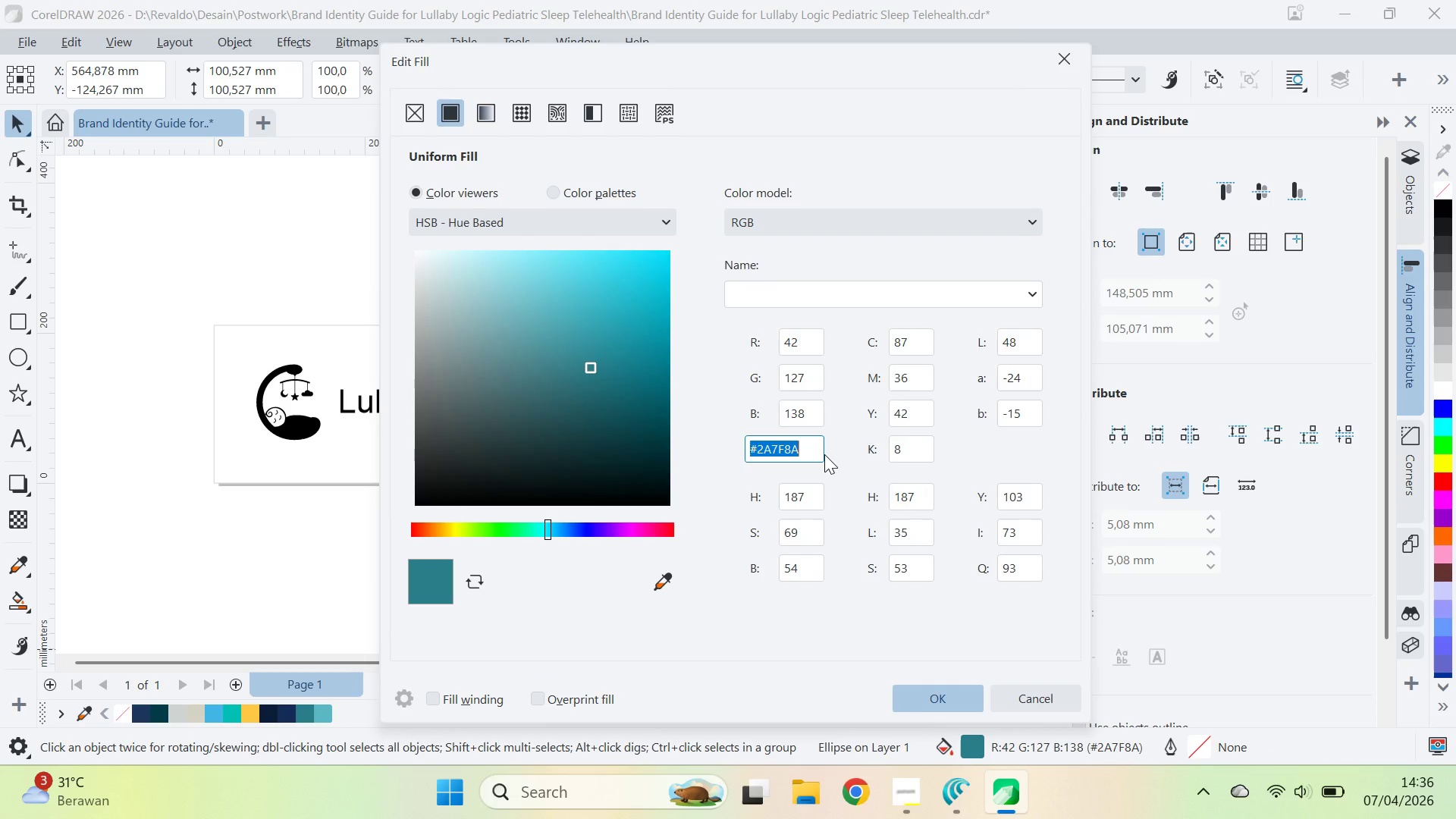 
type(c8a45a)
 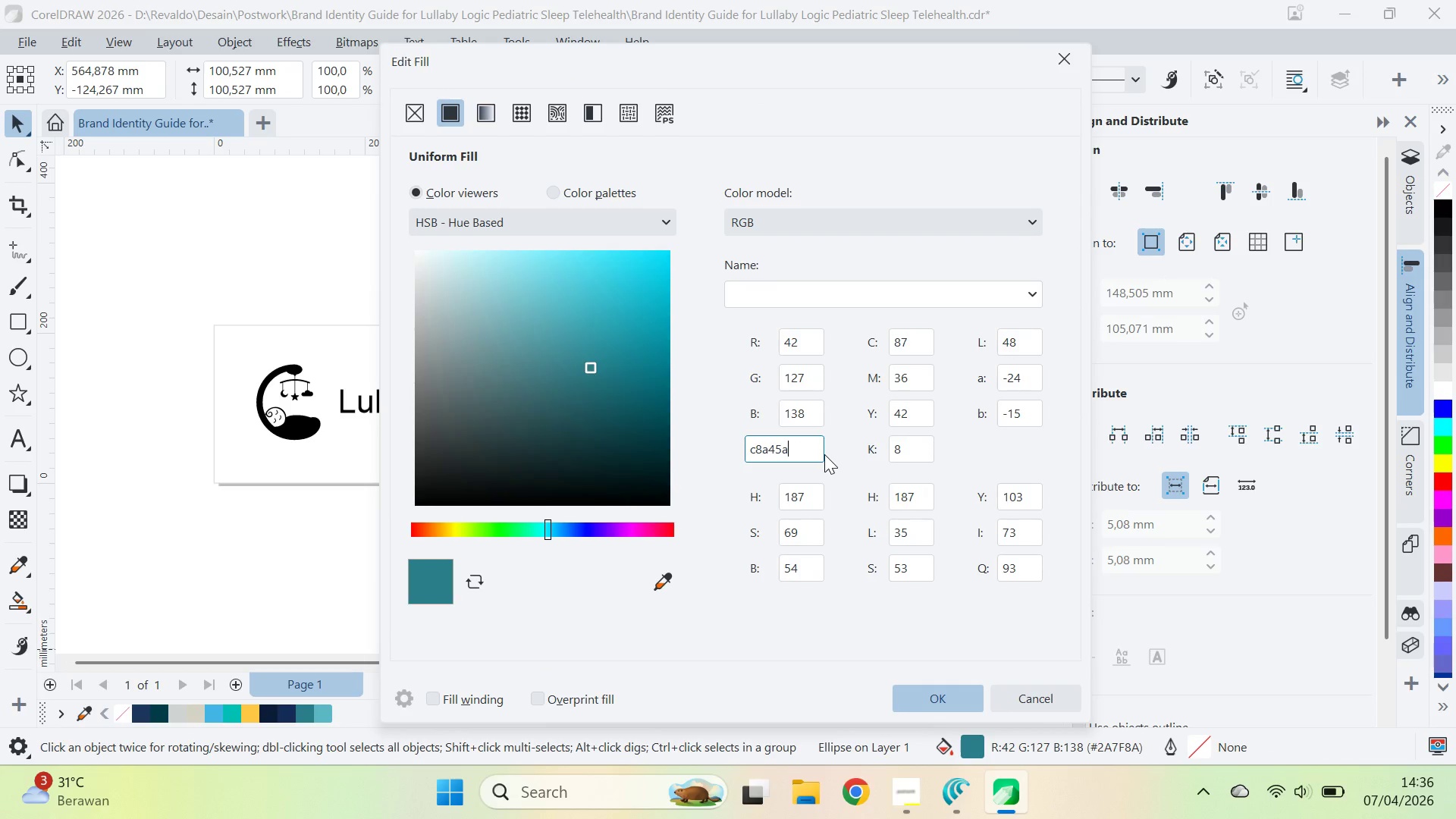 
key(Enter)
 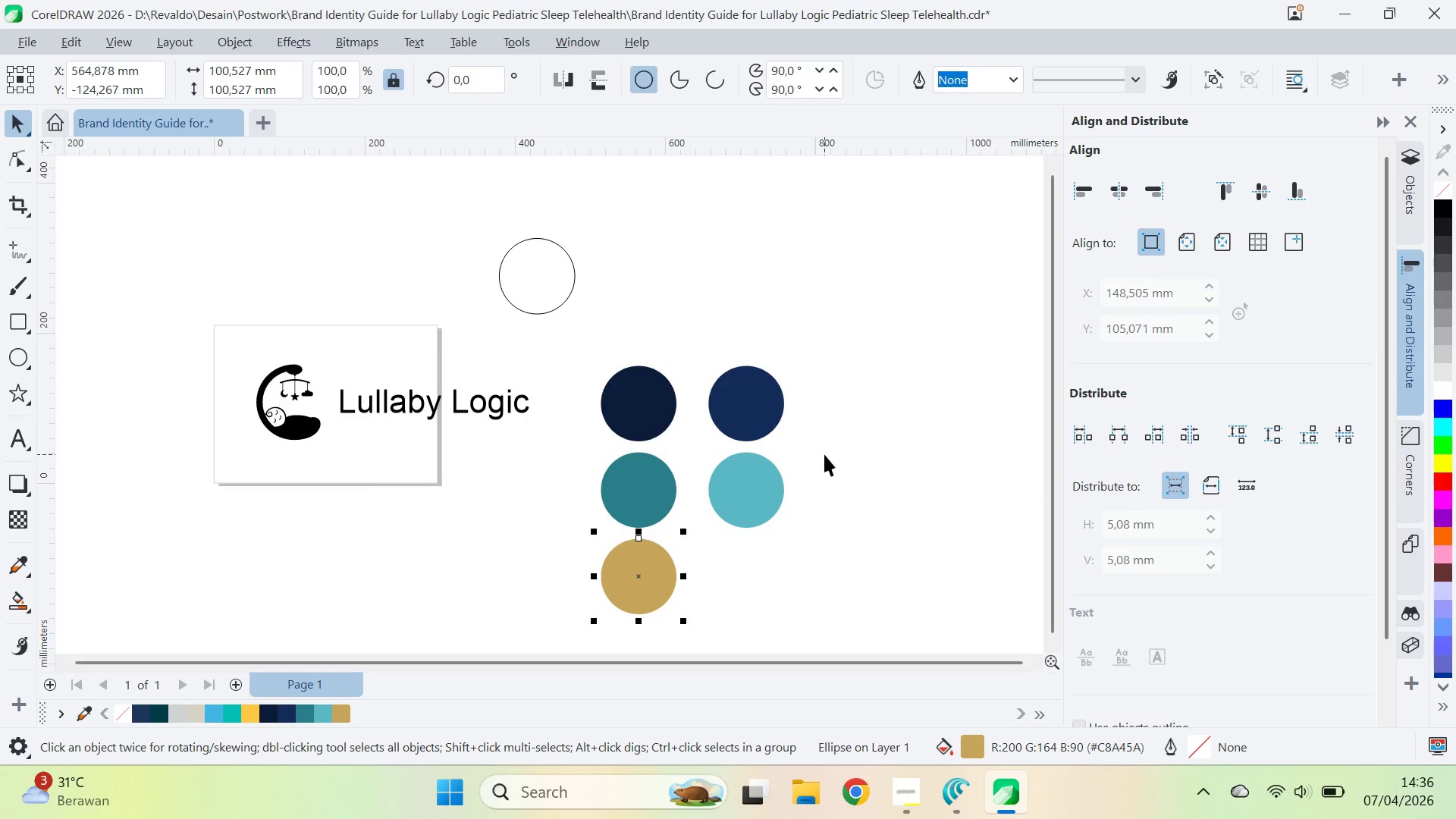 
wait(5.42)
 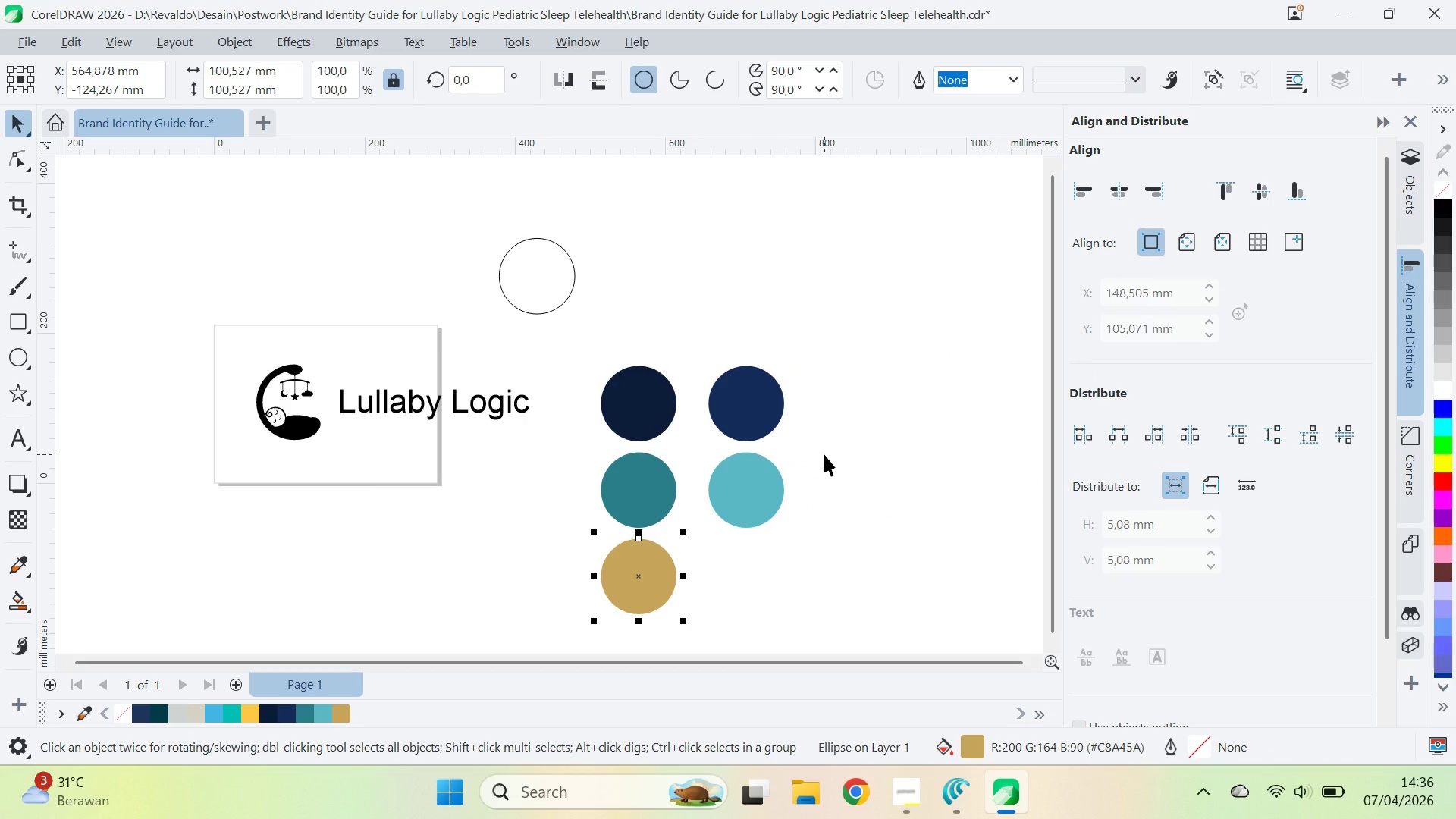 
left_click([303, 430])
 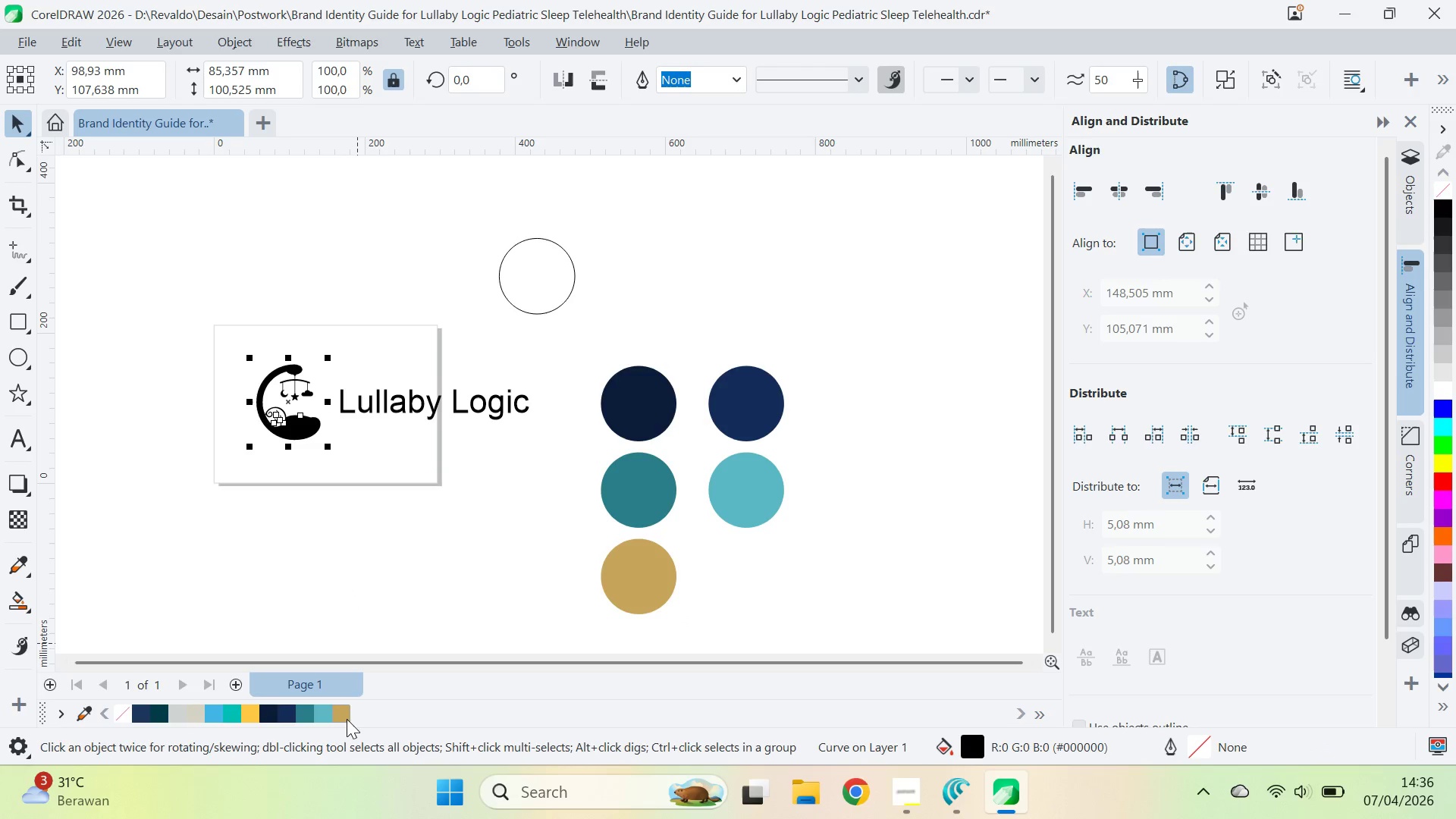 
double_click([366, 582])
 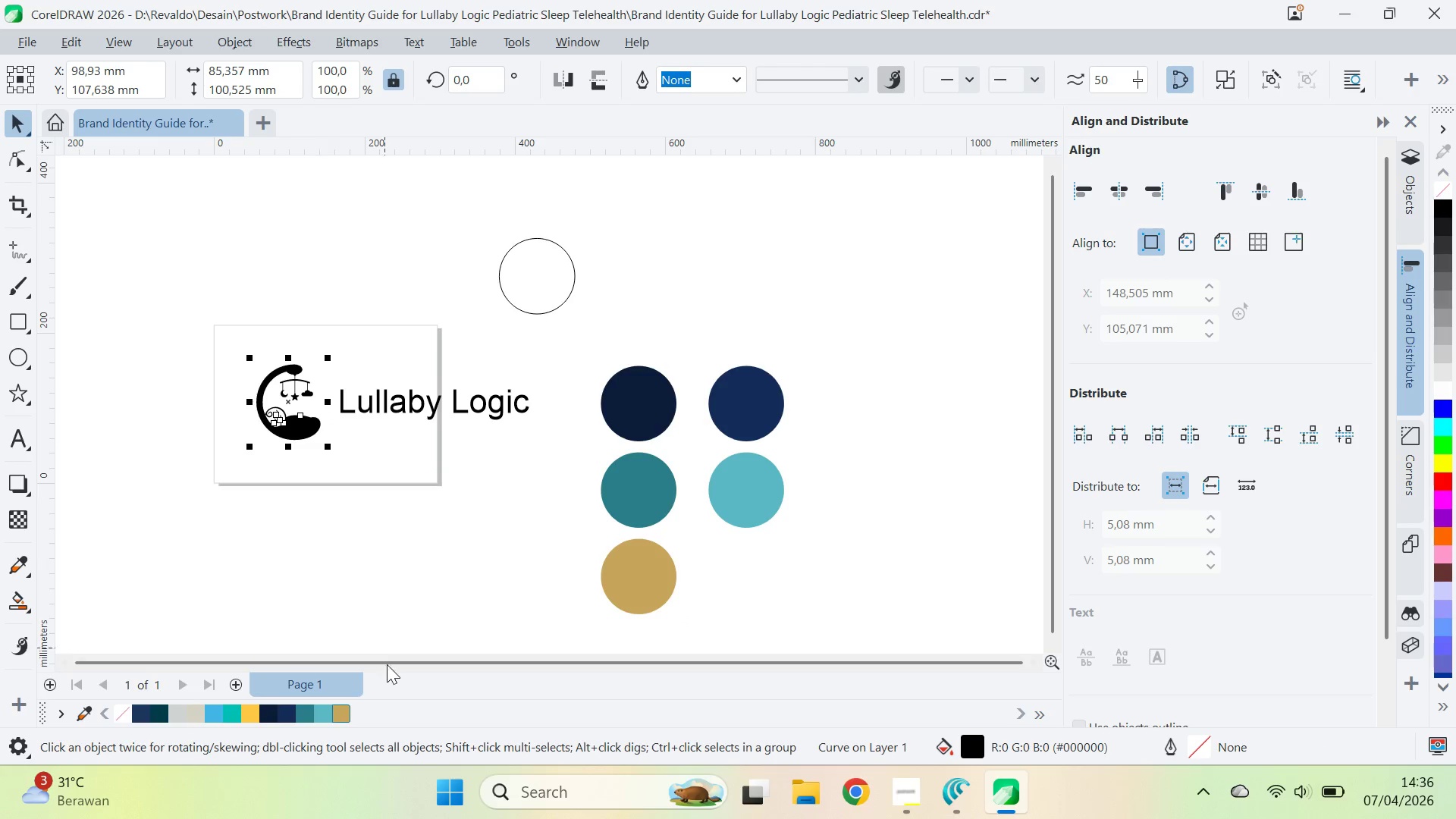 
left_click([340, 713])
 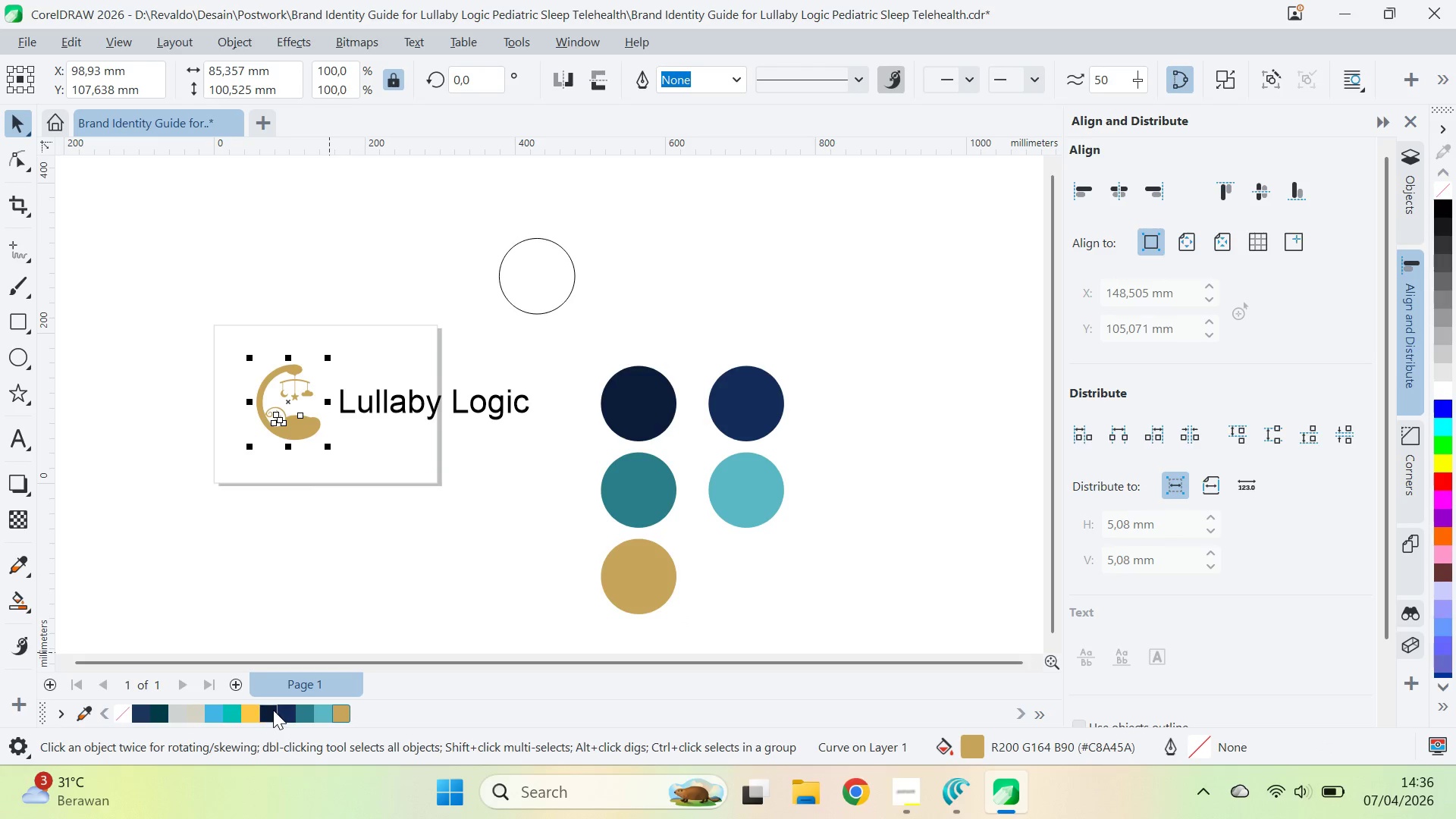 
double_click([383, 570])
 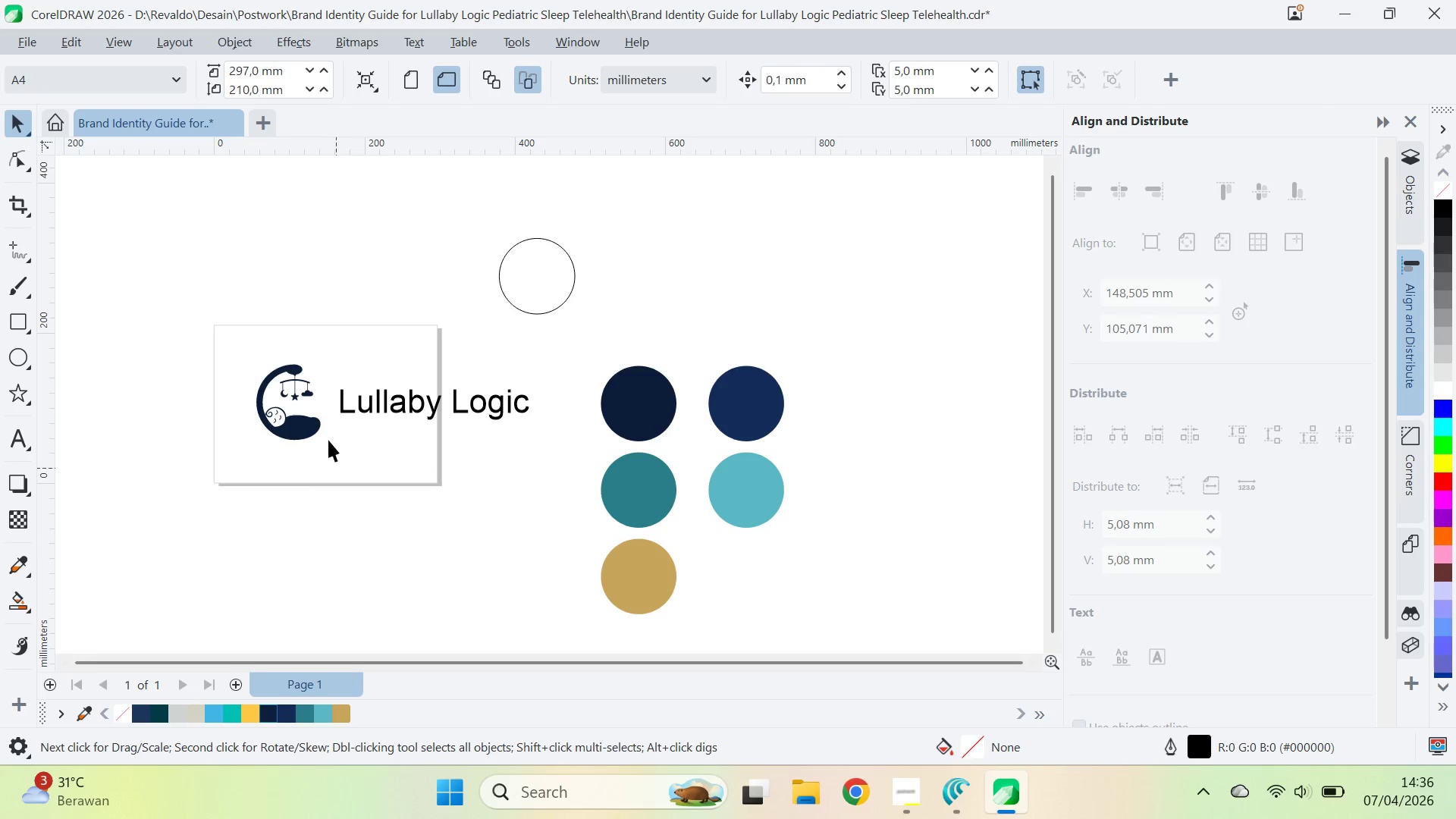 
triple_click([327, 424])
 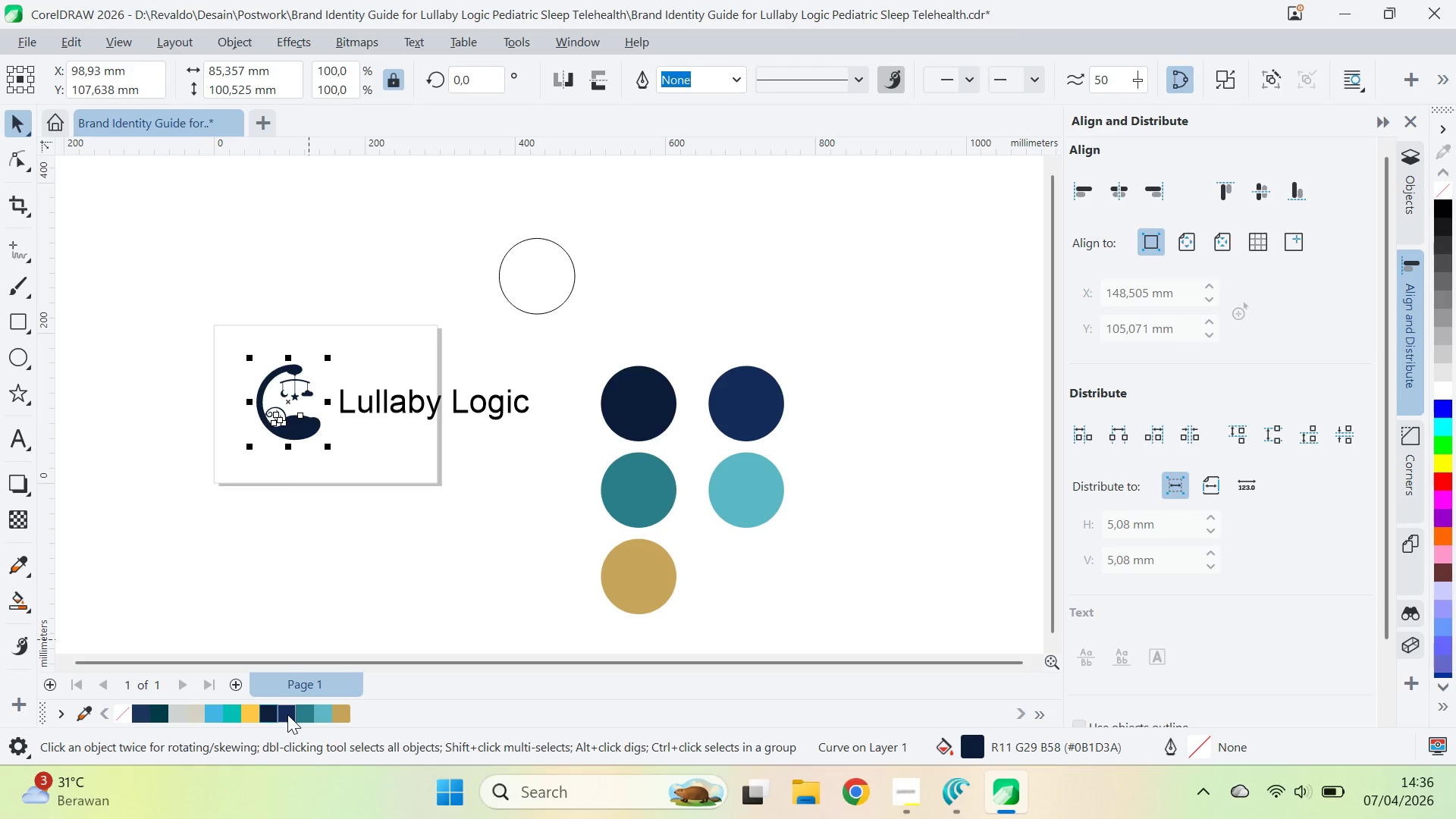 
double_click([380, 550])
 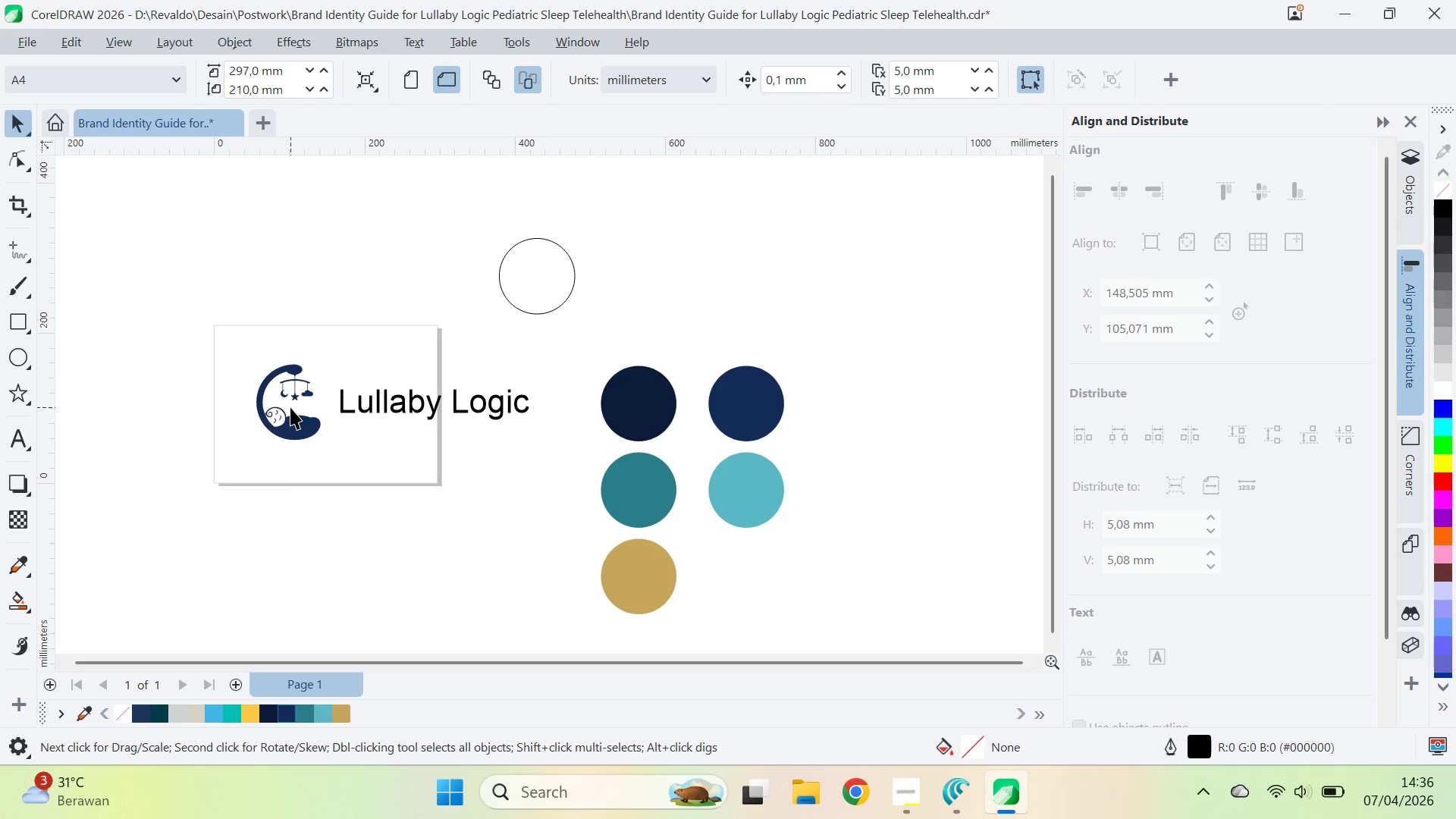 
left_click_drag(start_coordinate=[307, 430], to_coordinate=[309, 435])
 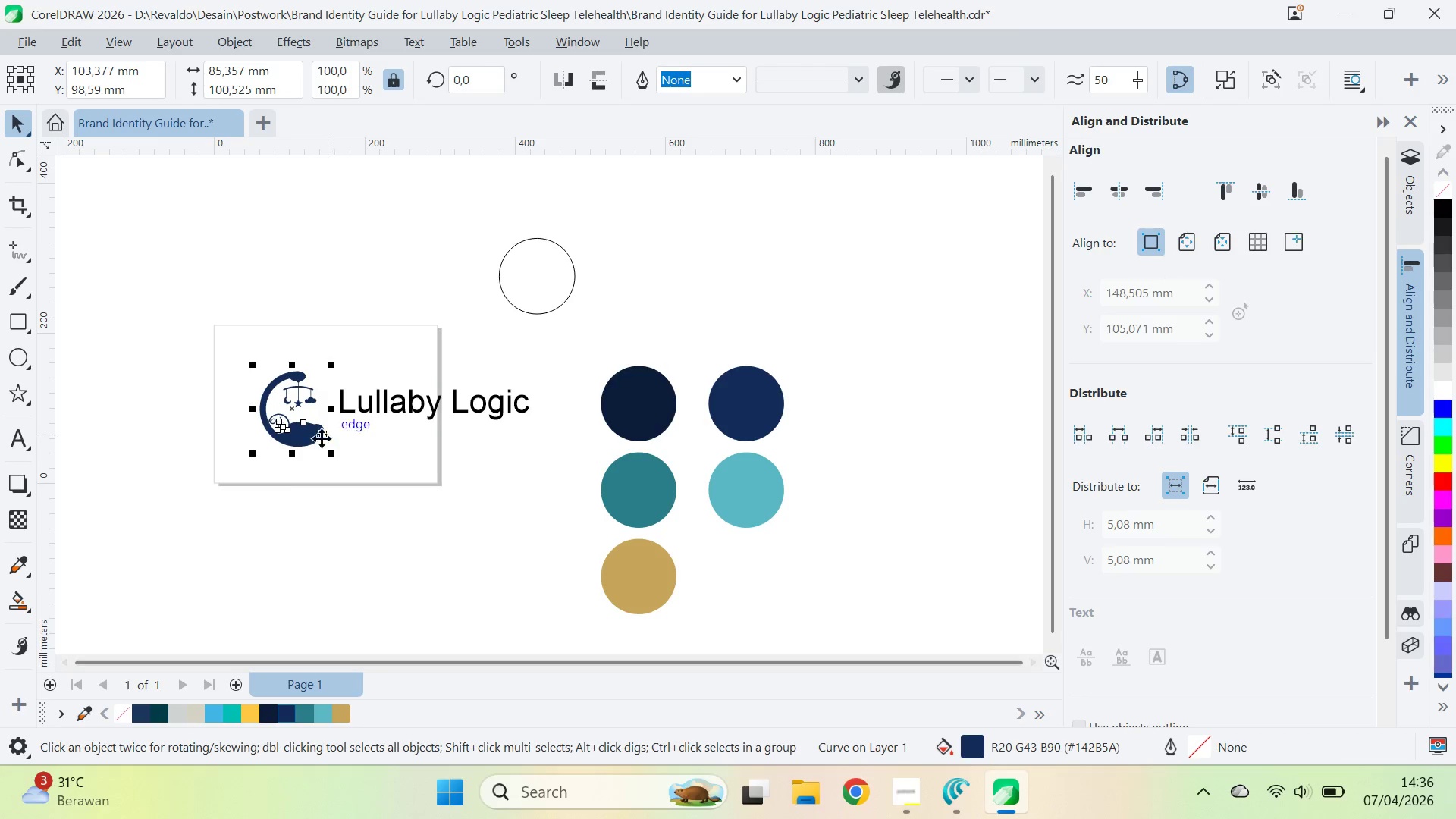 
left_click_drag(start_coordinate=[312, 444], to_coordinate=[282, 410])
 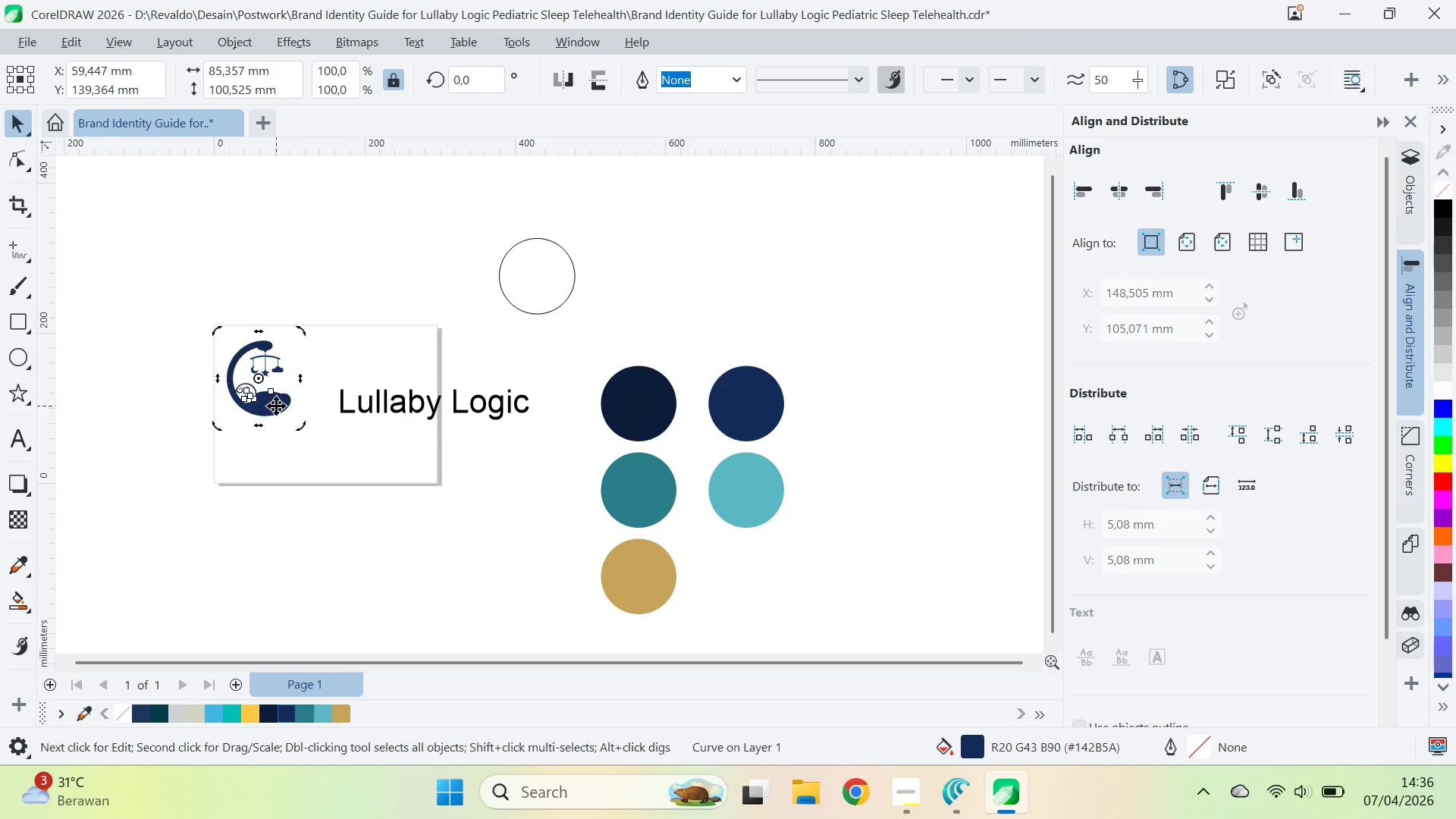 
left_click_drag(start_coordinate=[276, 403], to_coordinate=[299, 444])
 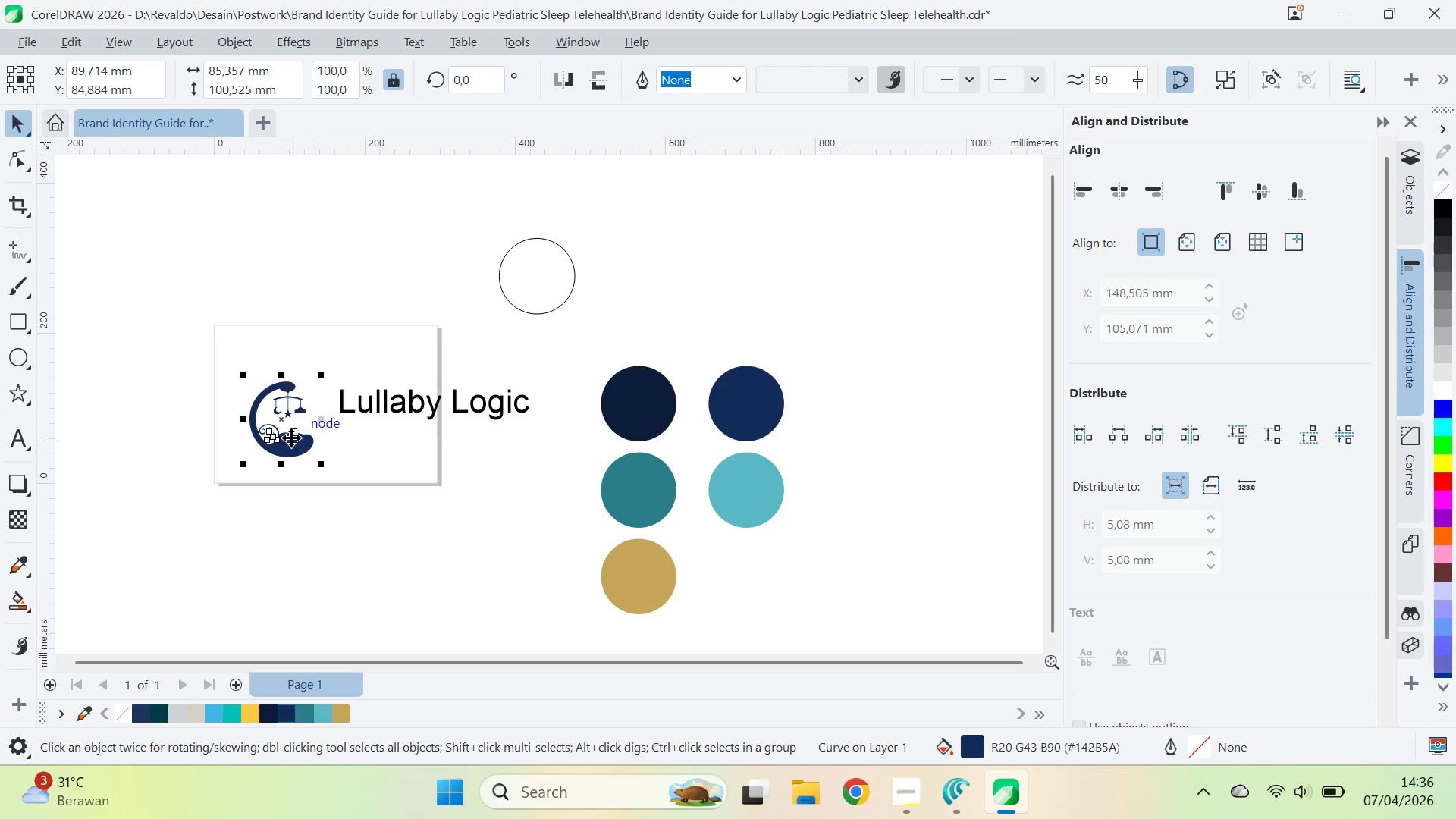 
left_click_drag(start_coordinate=[291, 436], to_coordinate=[300, 395])
 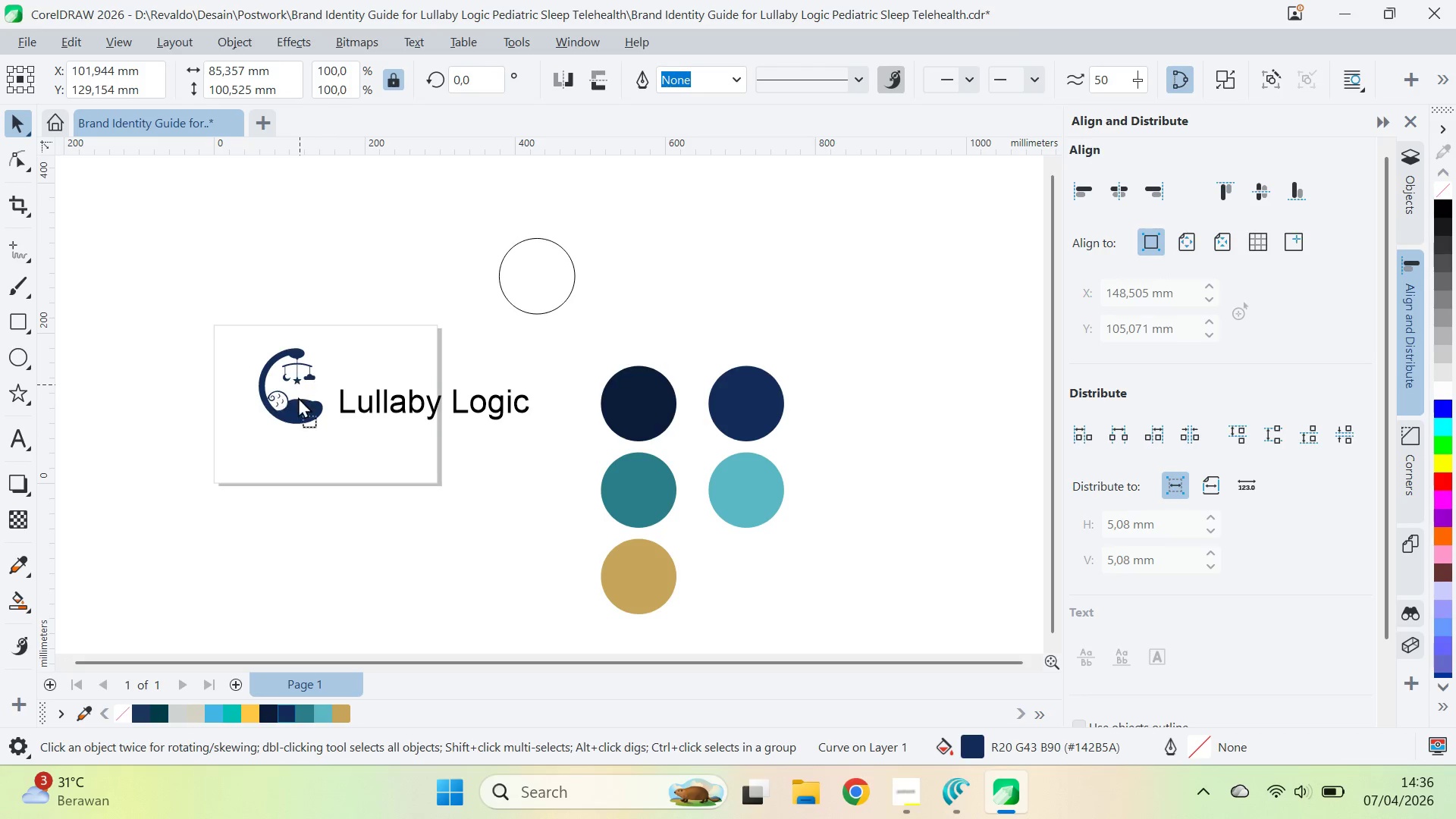 
left_click_drag(start_coordinate=[297, 389], to_coordinate=[297, 428])
 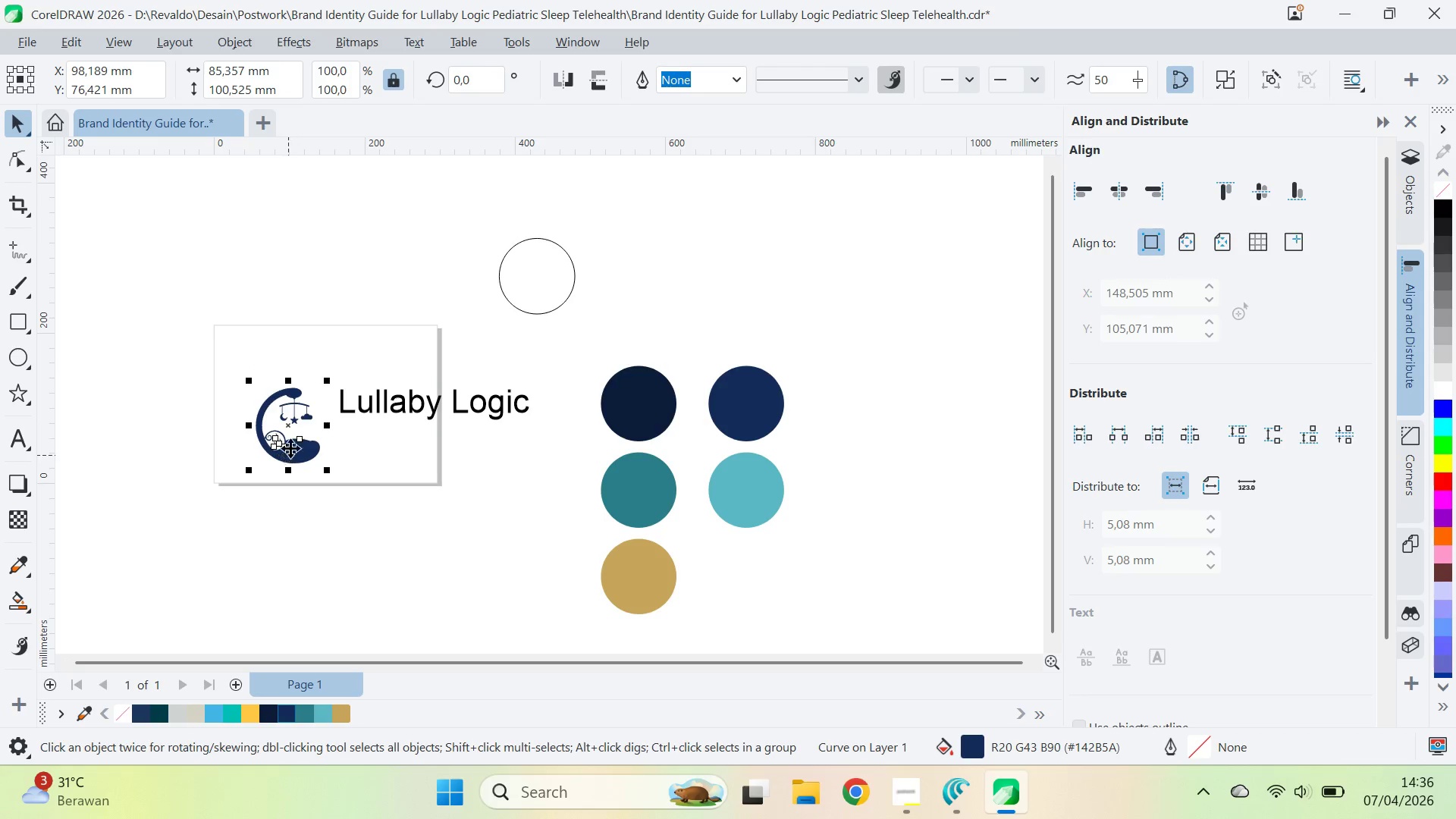 
left_click_drag(start_coordinate=[290, 450], to_coordinate=[297, 384])
 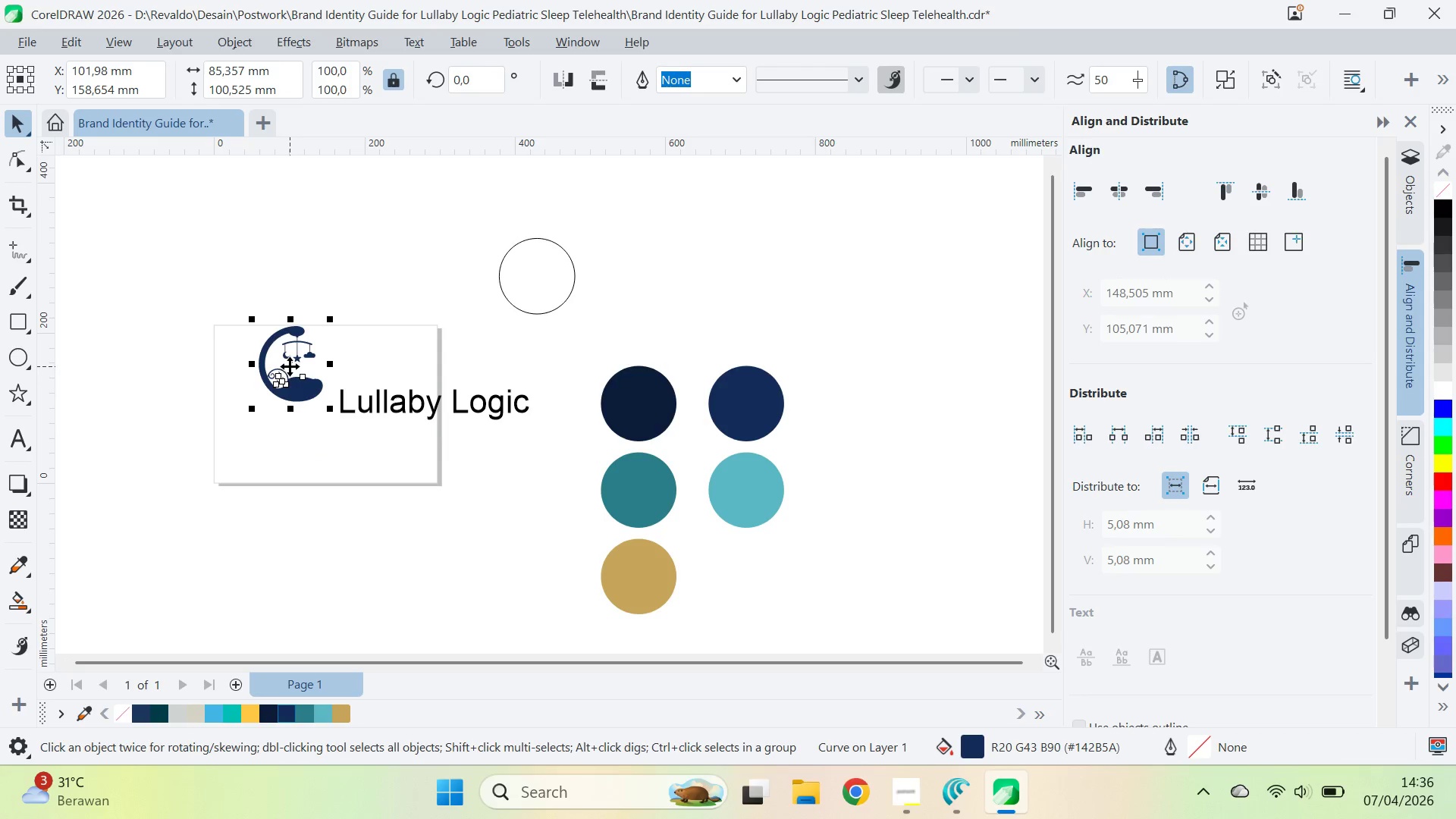 
left_click_drag(start_coordinate=[290, 366], to_coordinate=[288, 406])
 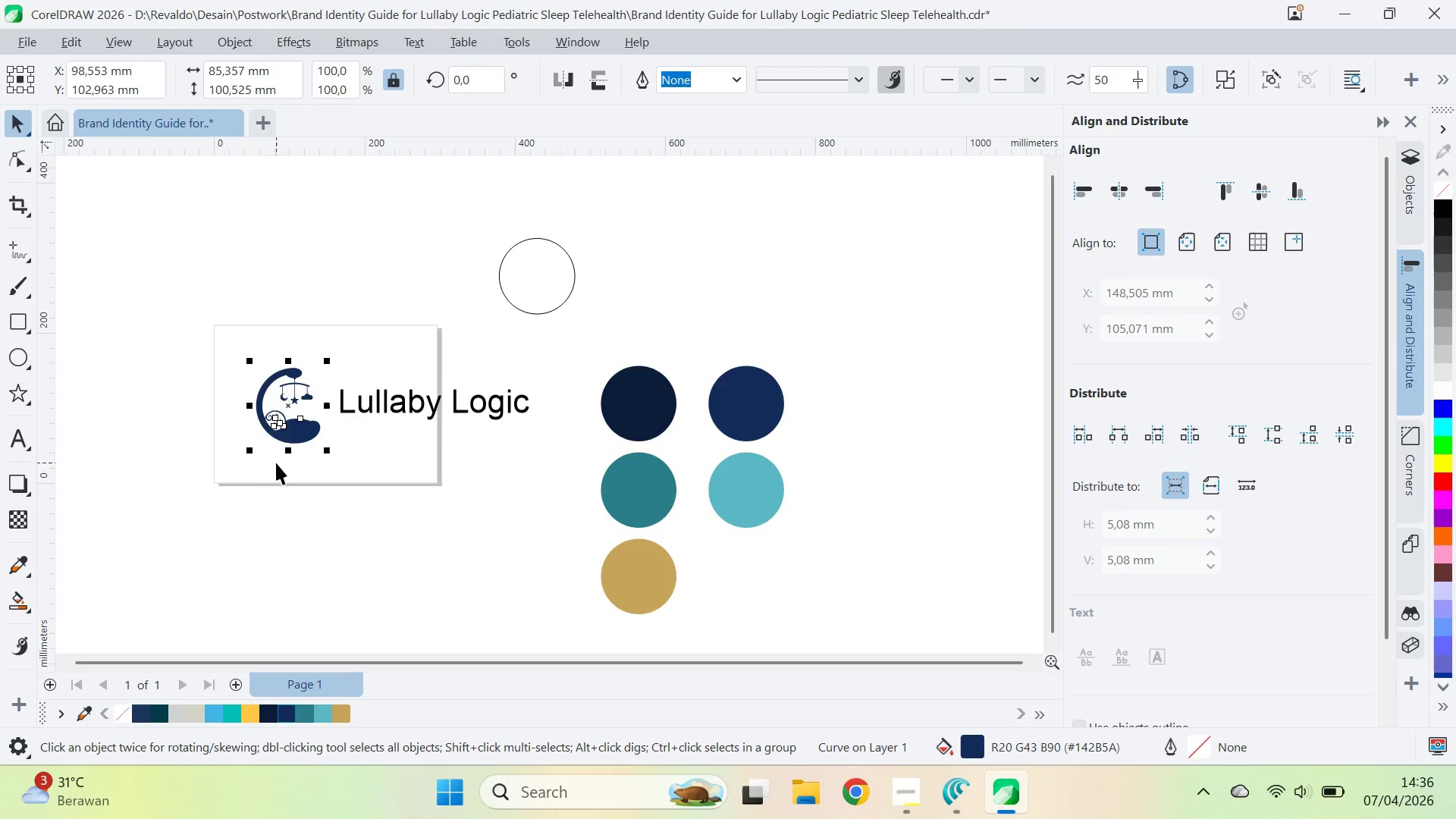 
left_click_drag(start_coordinate=[277, 462], to_coordinate=[284, 429])
 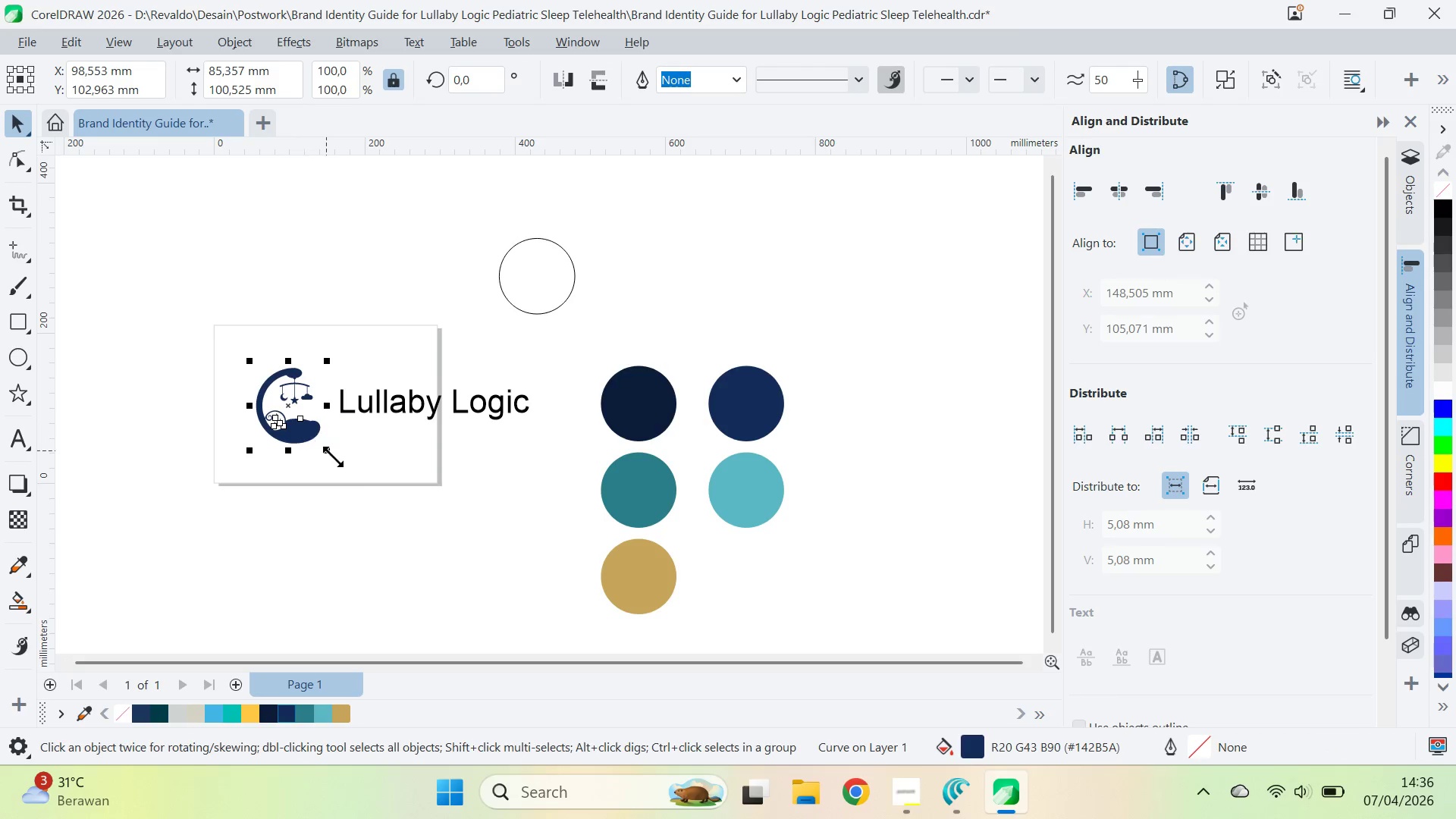 
key(Control+Z)
 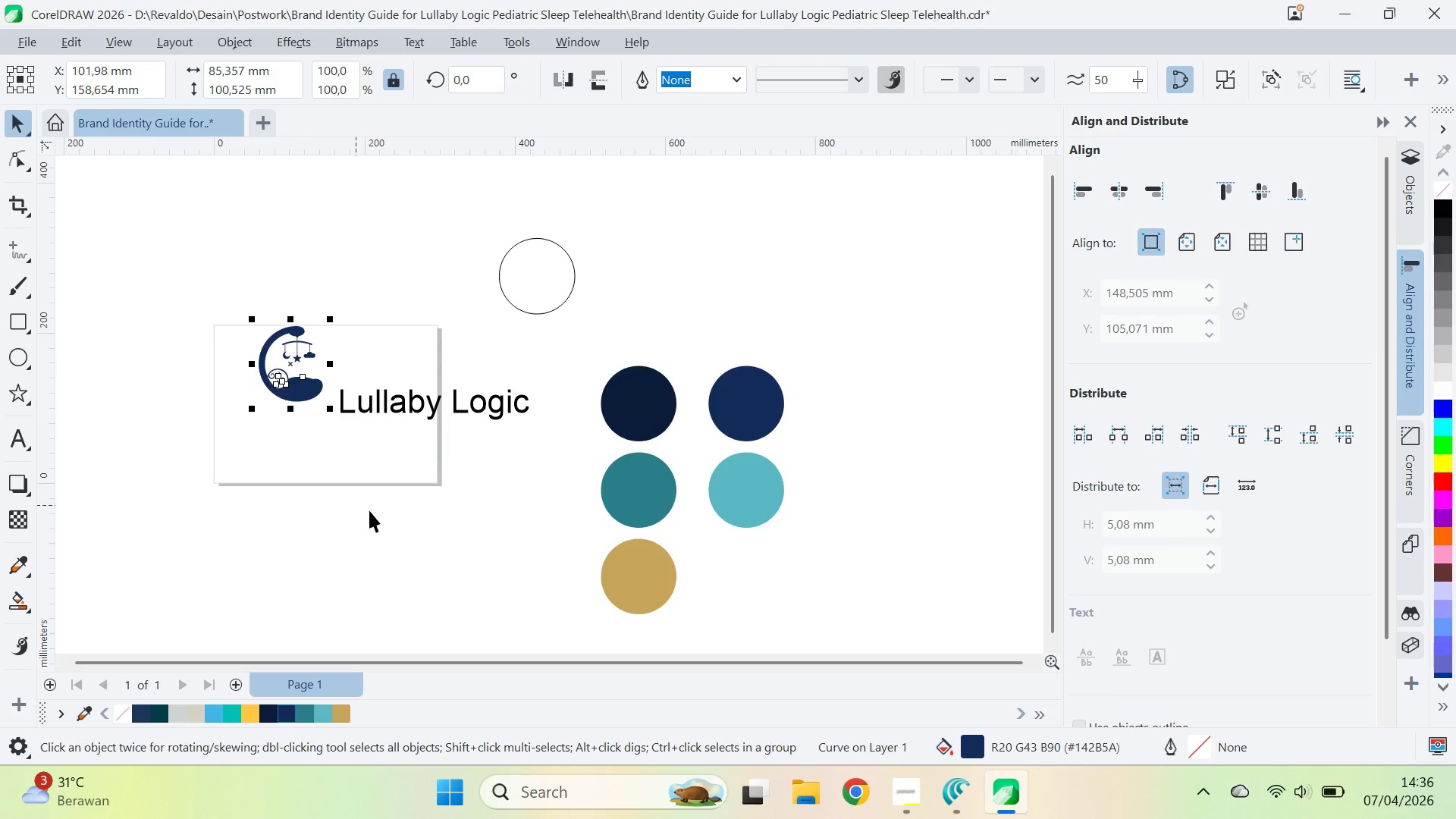 
key(Control+Z)
 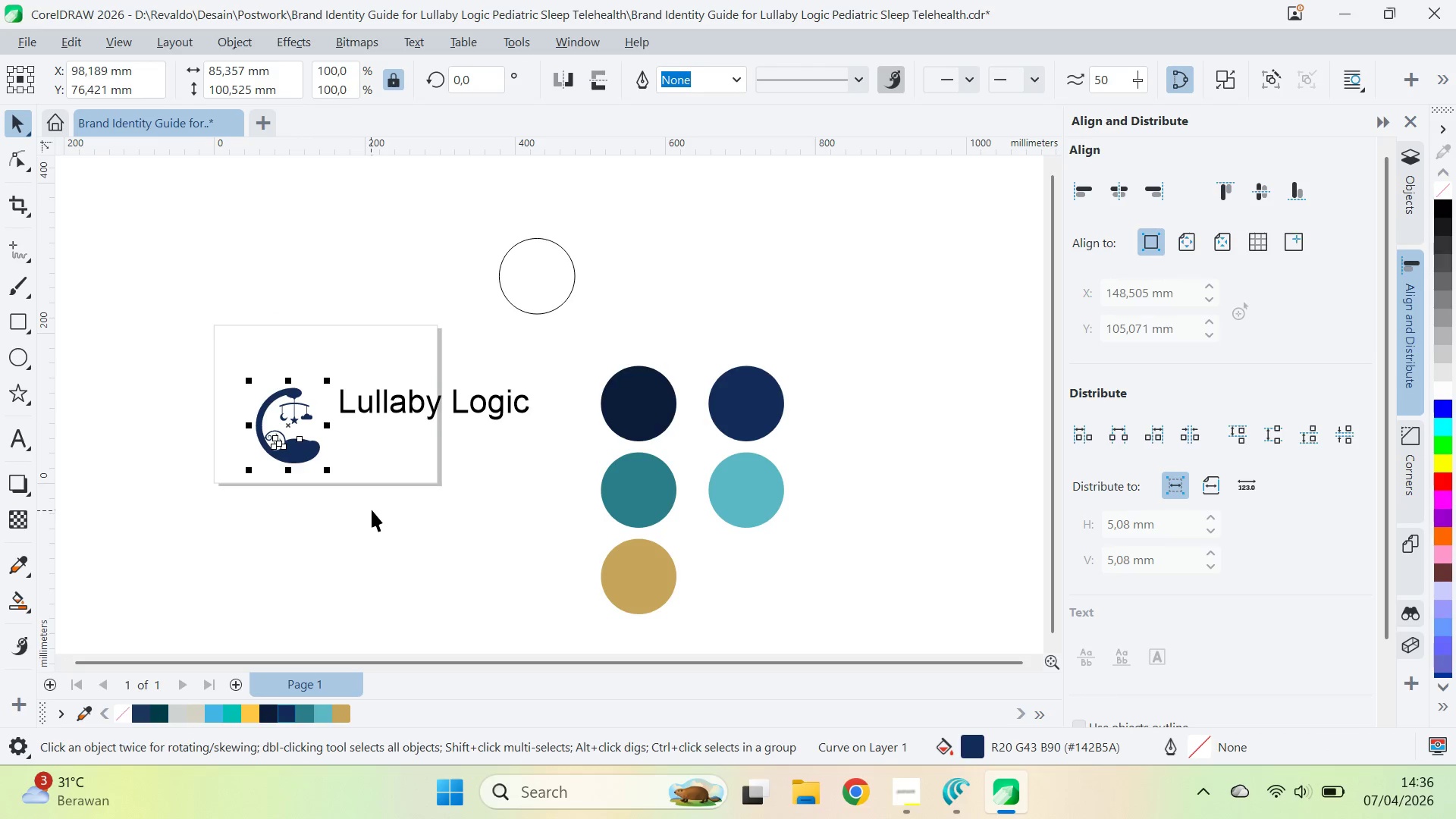 
key(Control+Z)
 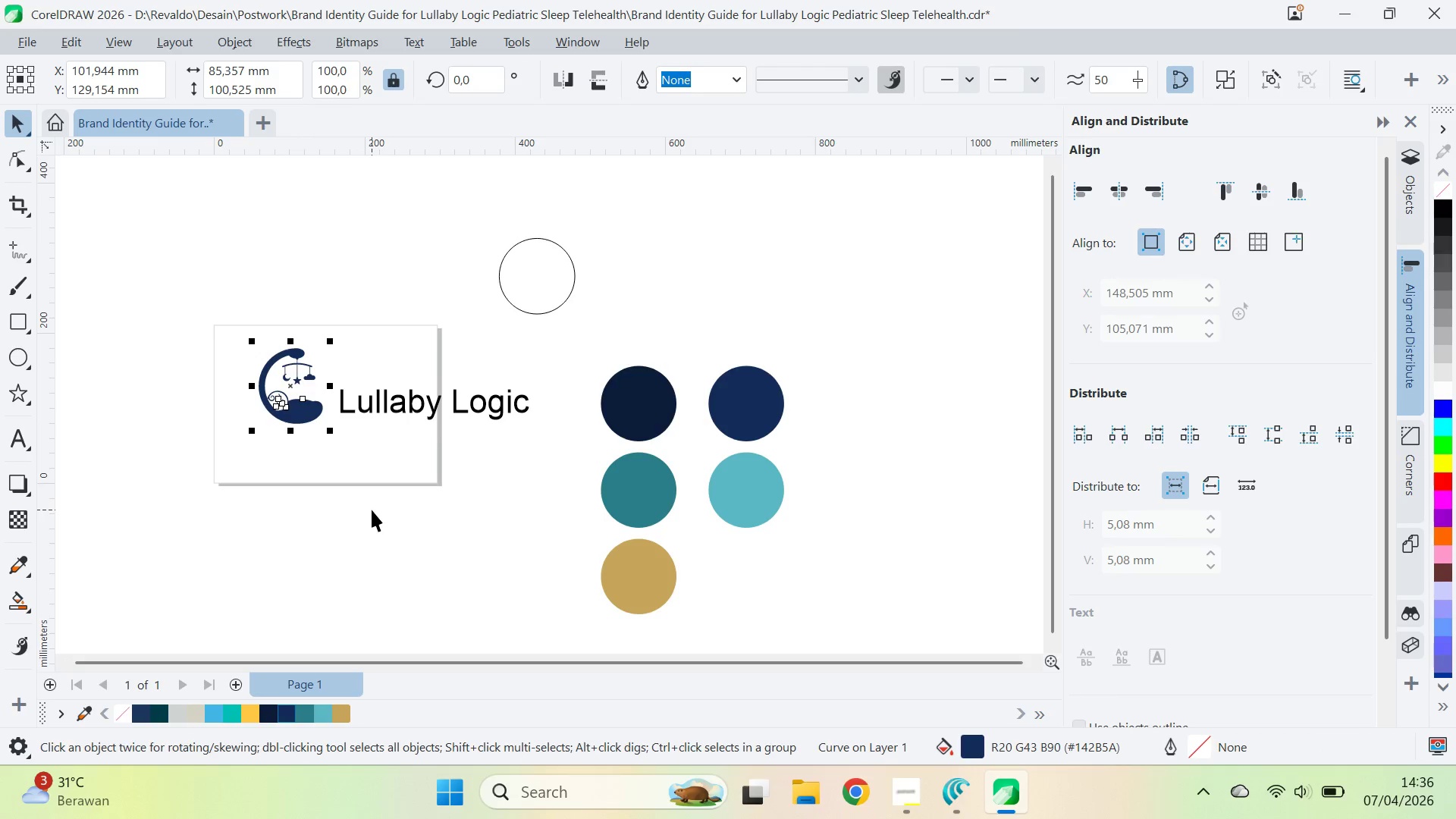 
left_click([372, 510])
 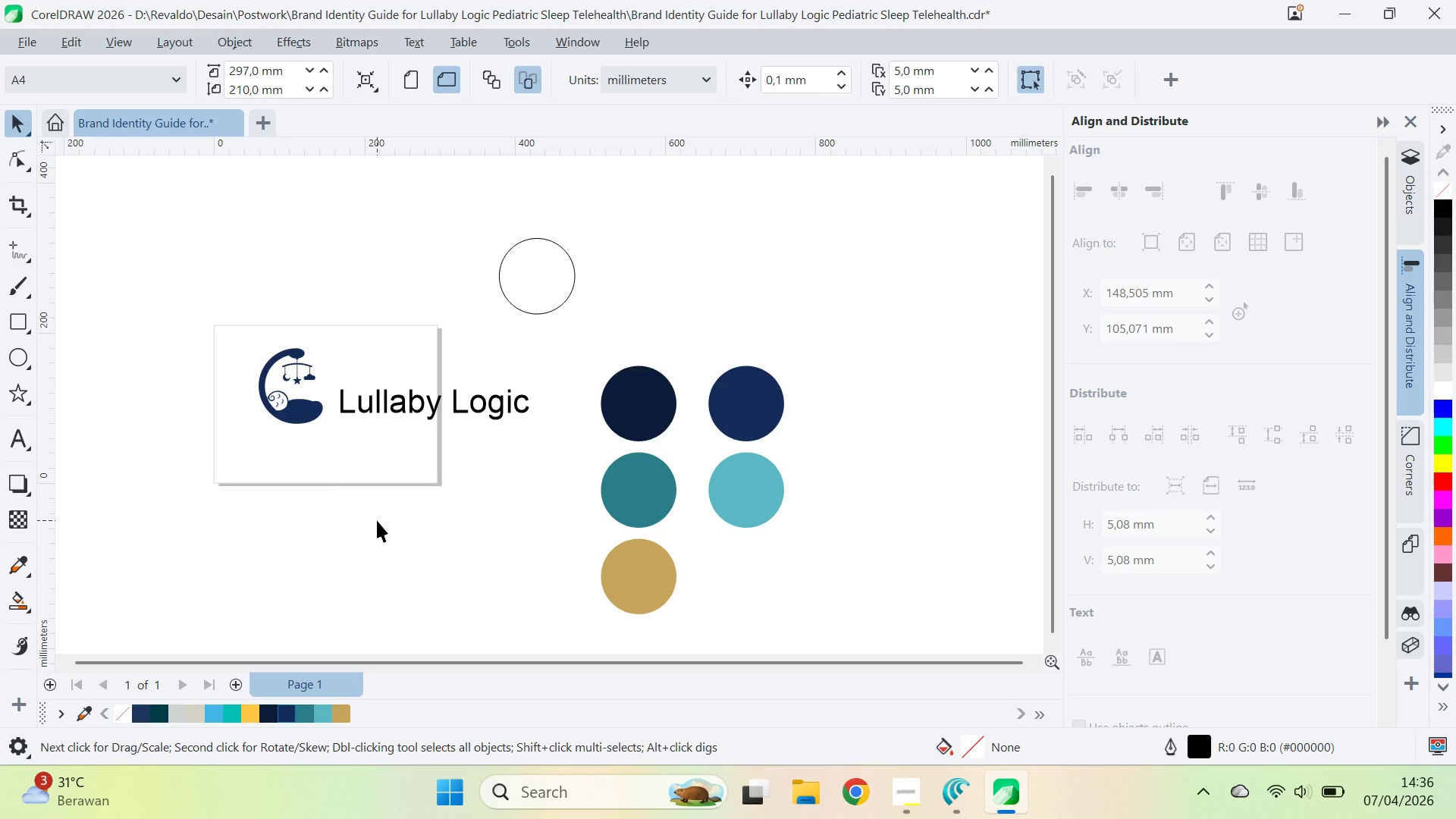 
wait(26.0)
 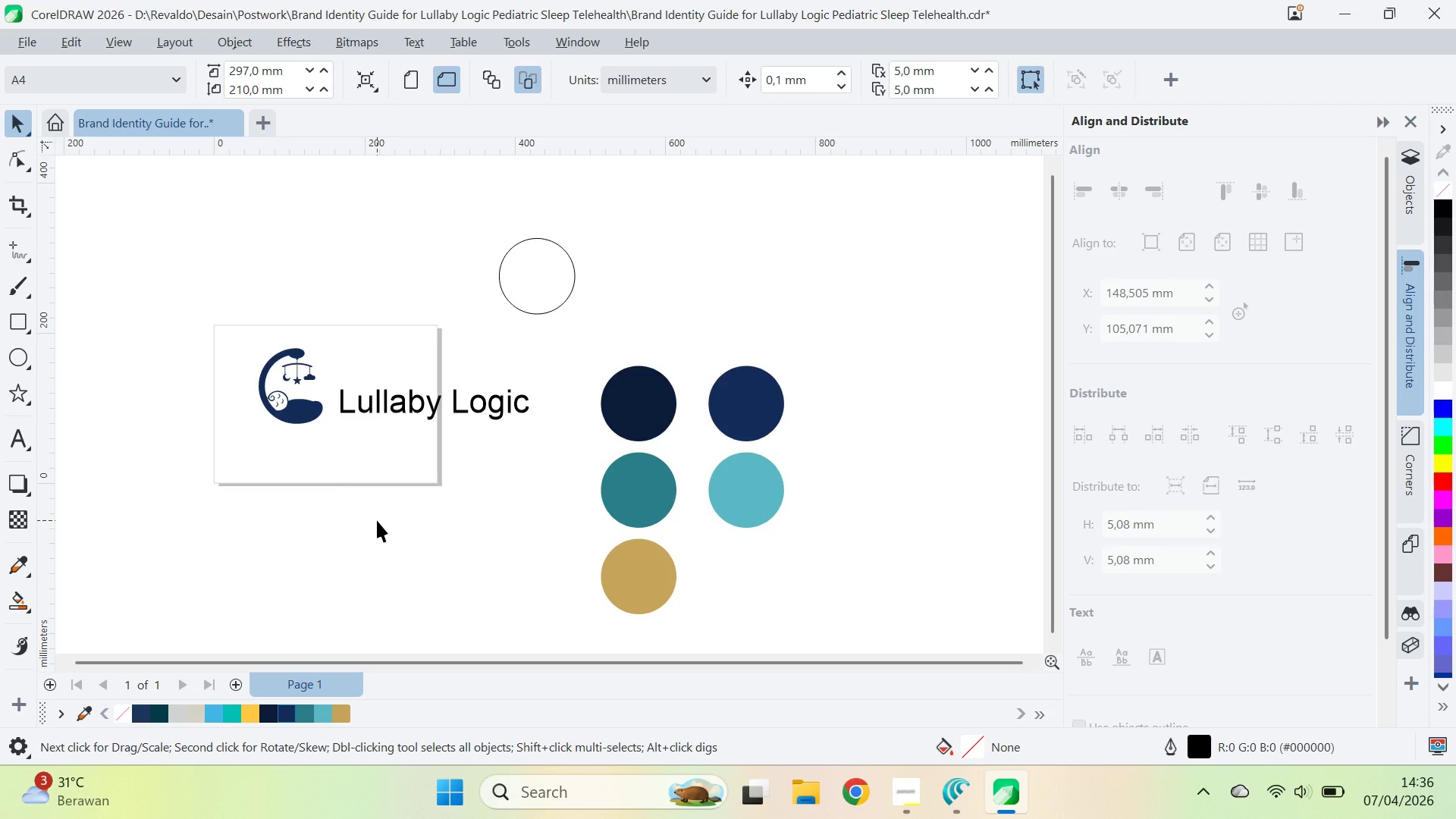 
left_click([441, 529])
 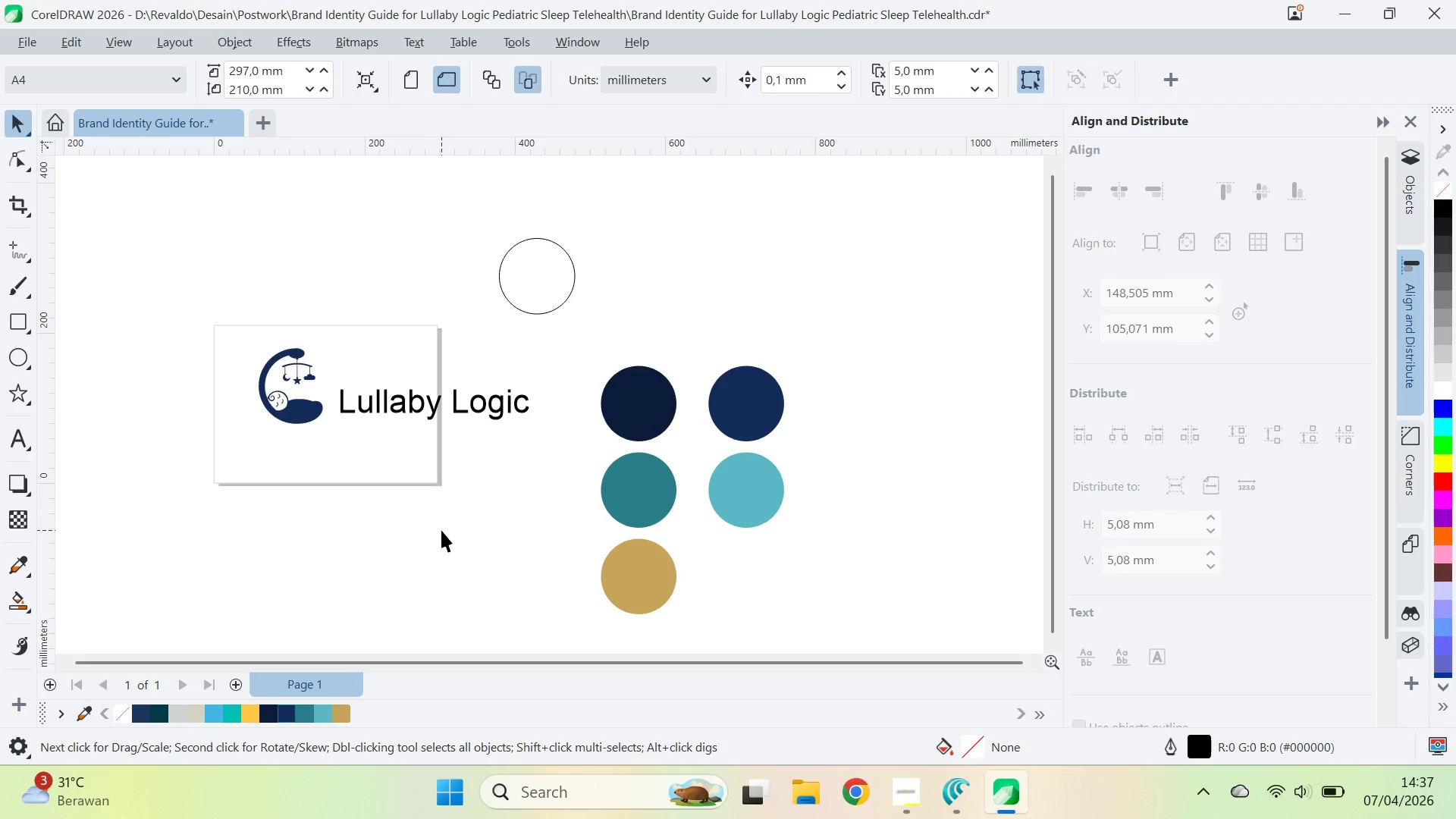 
key(Alt+Tab)